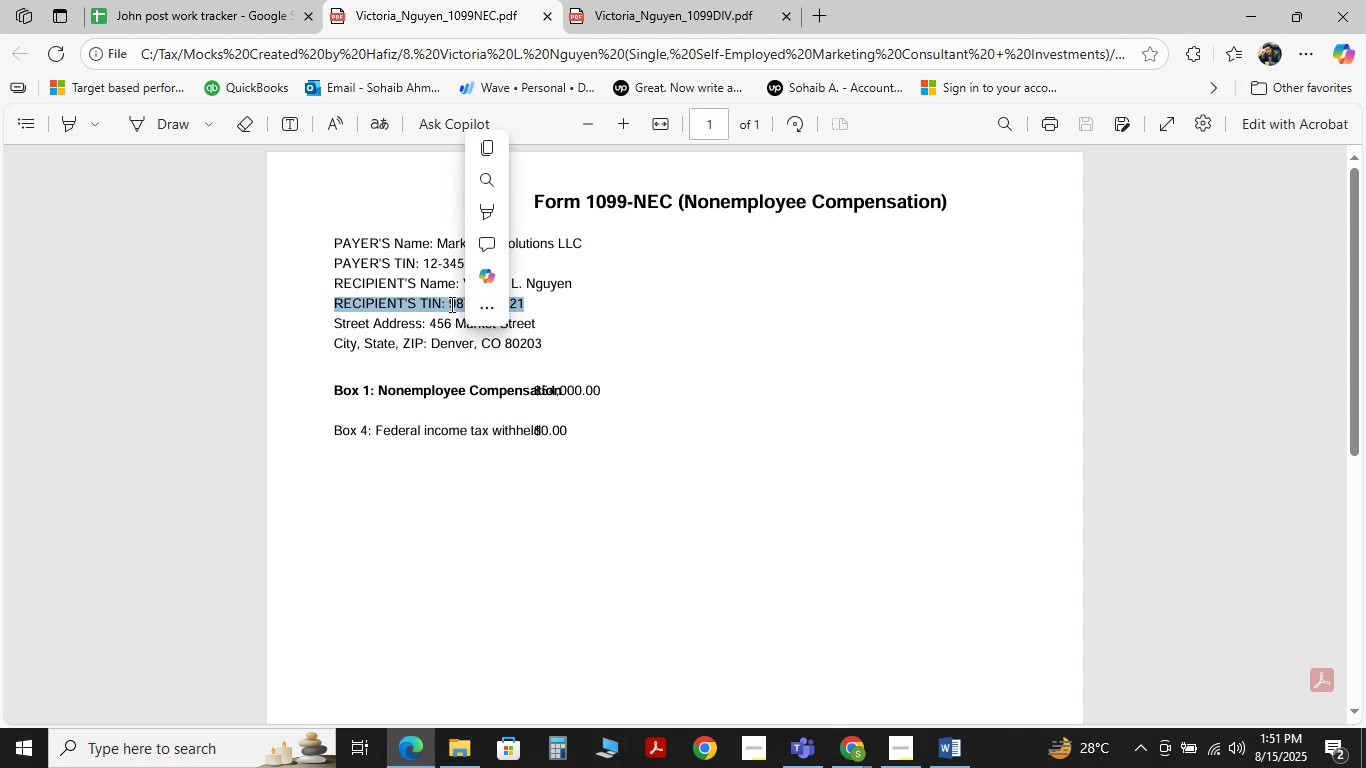 
left_click([450, 304])
 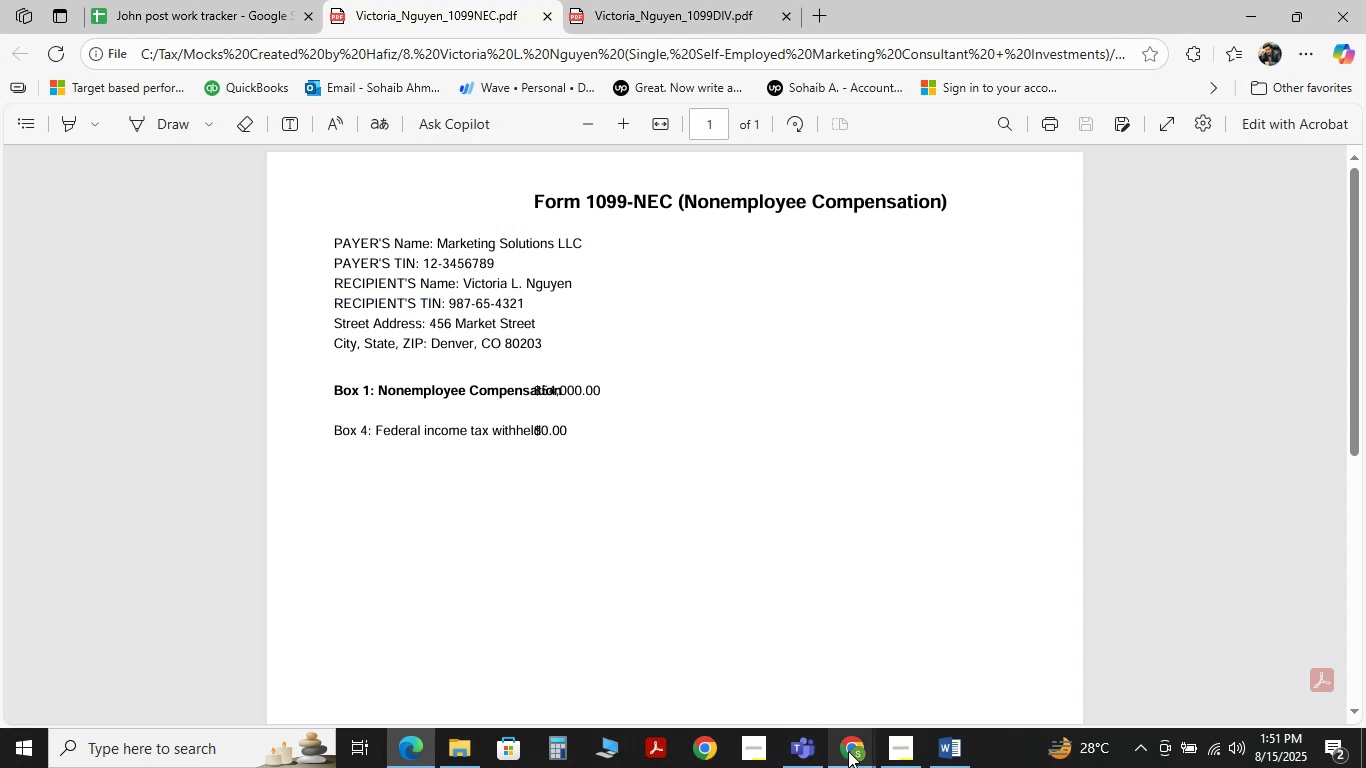 
left_click([727, 677])
 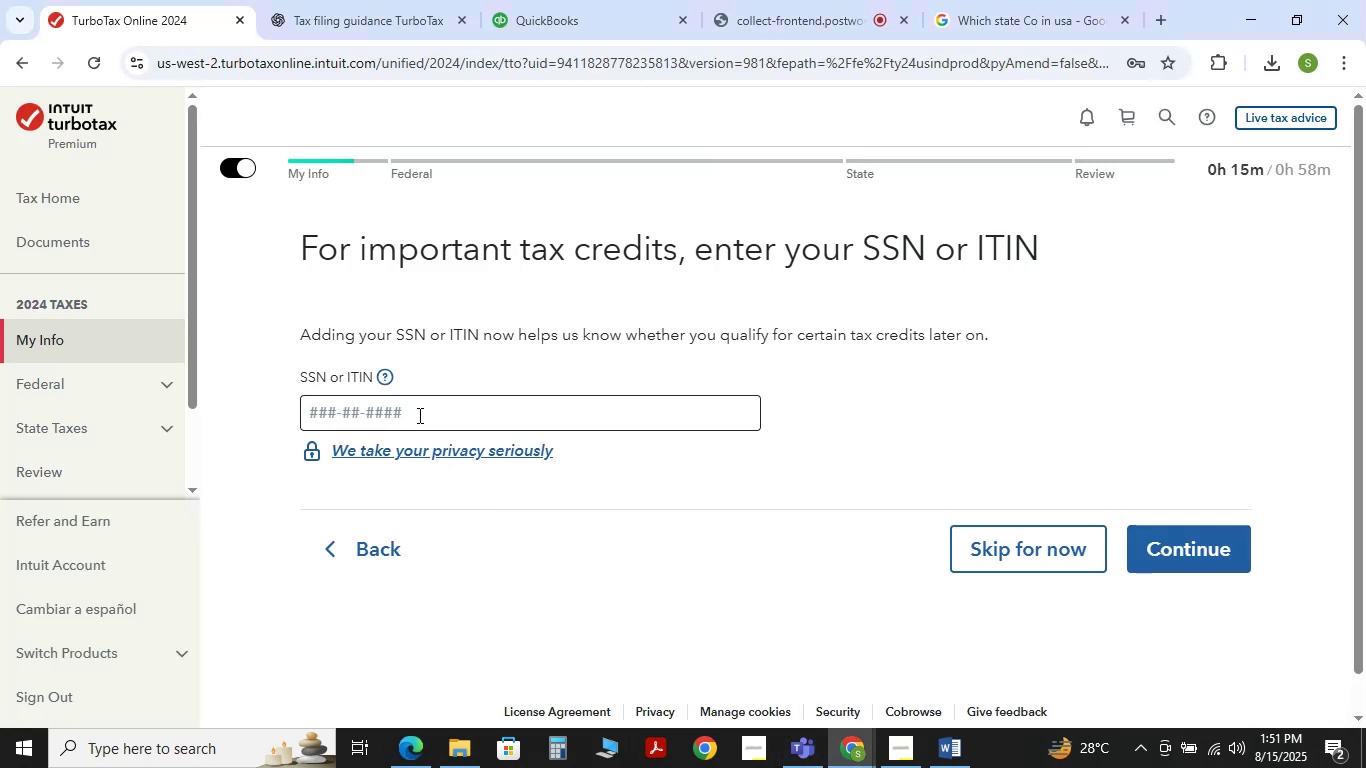 
double_click([418, 415])
 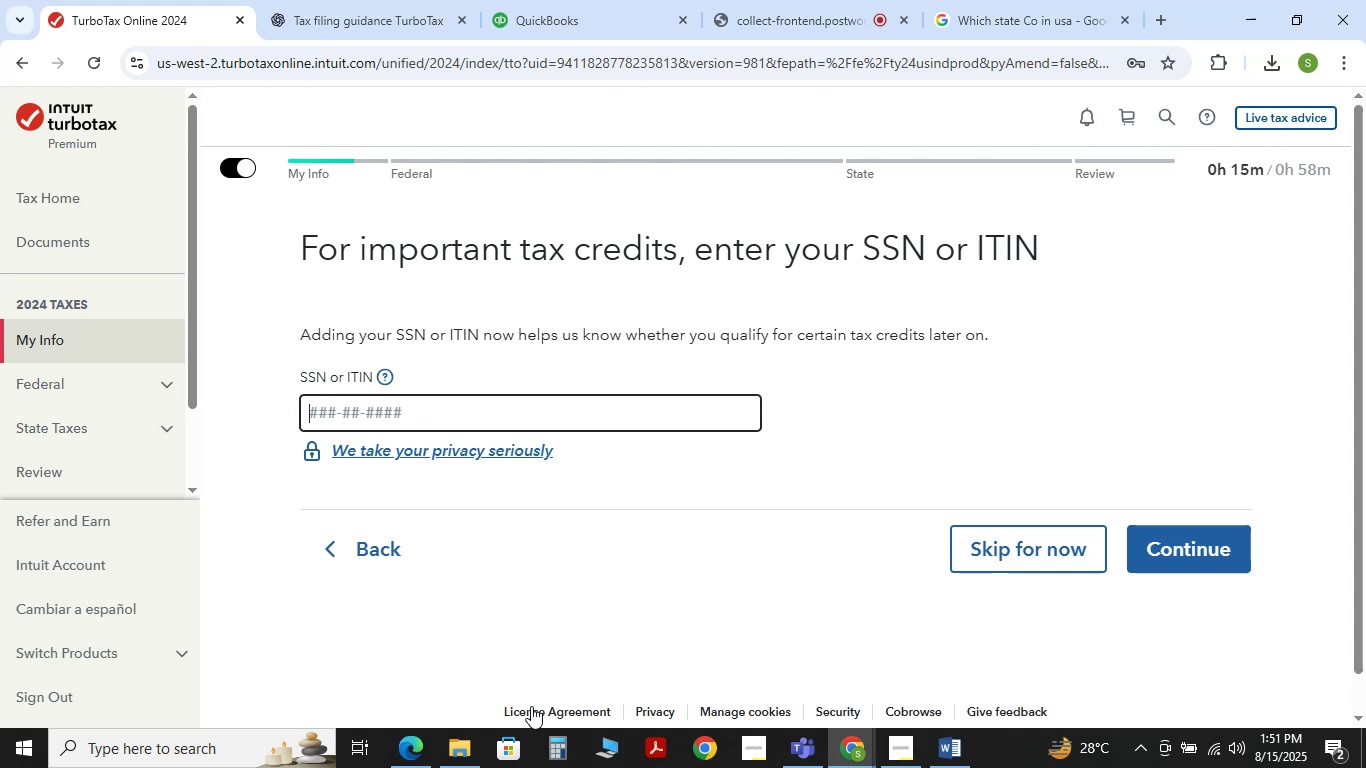 
wait(8.58)
 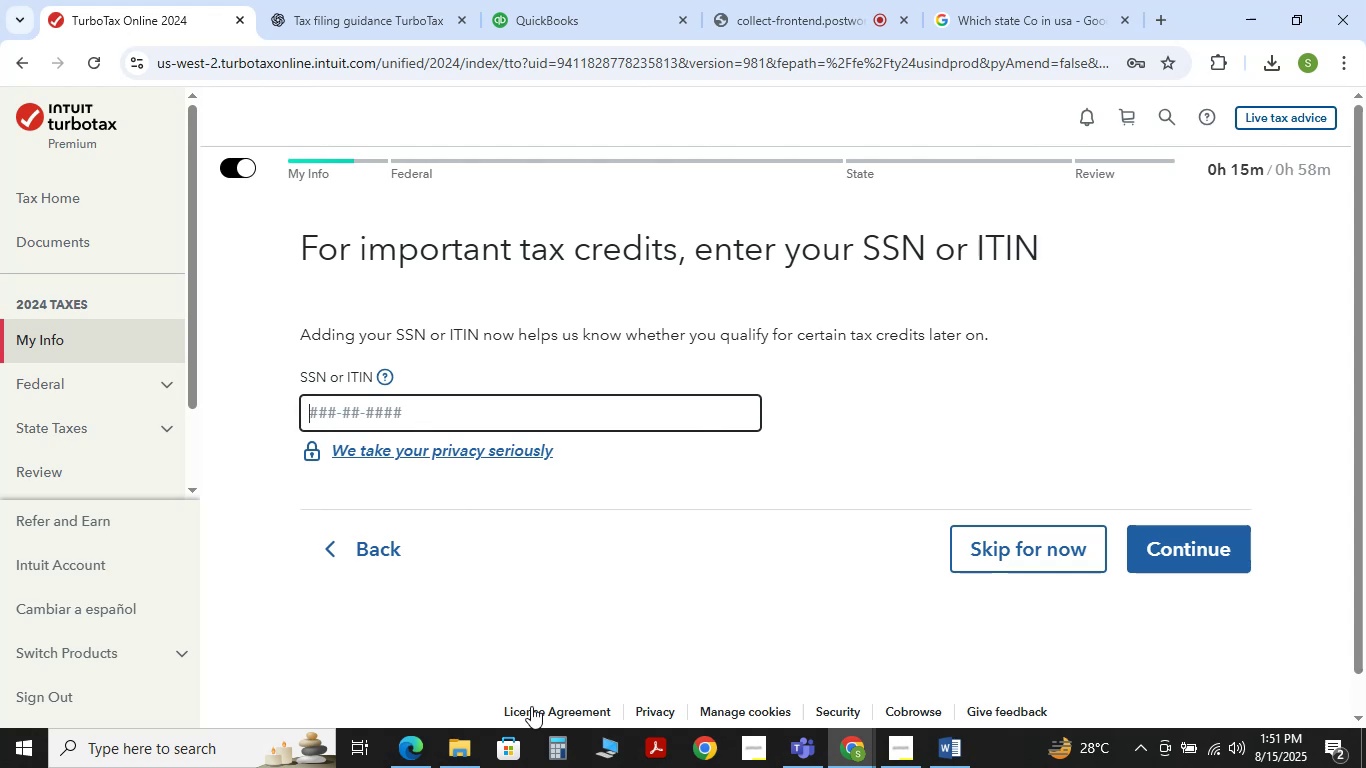 
mouse_move([402, 743])
 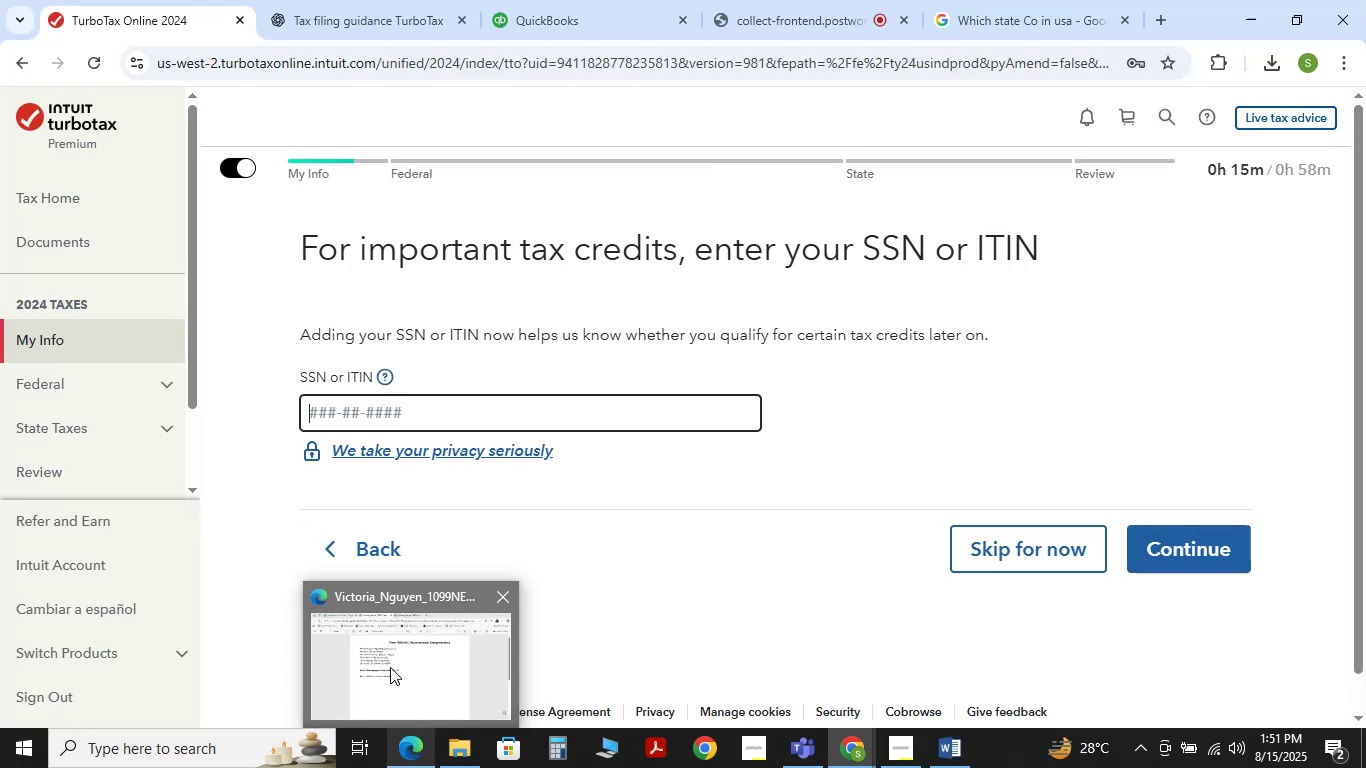 
left_click([390, 667])
 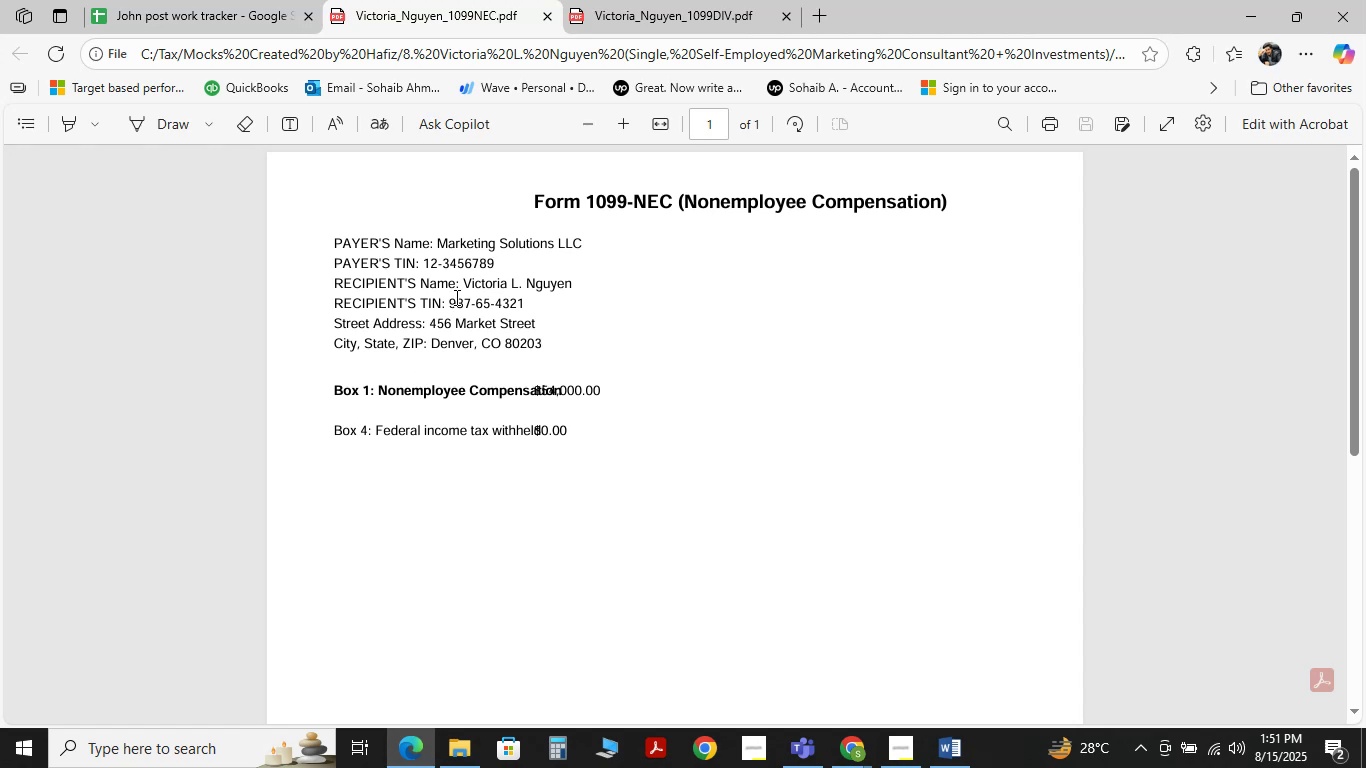 
double_click([456, 297])
 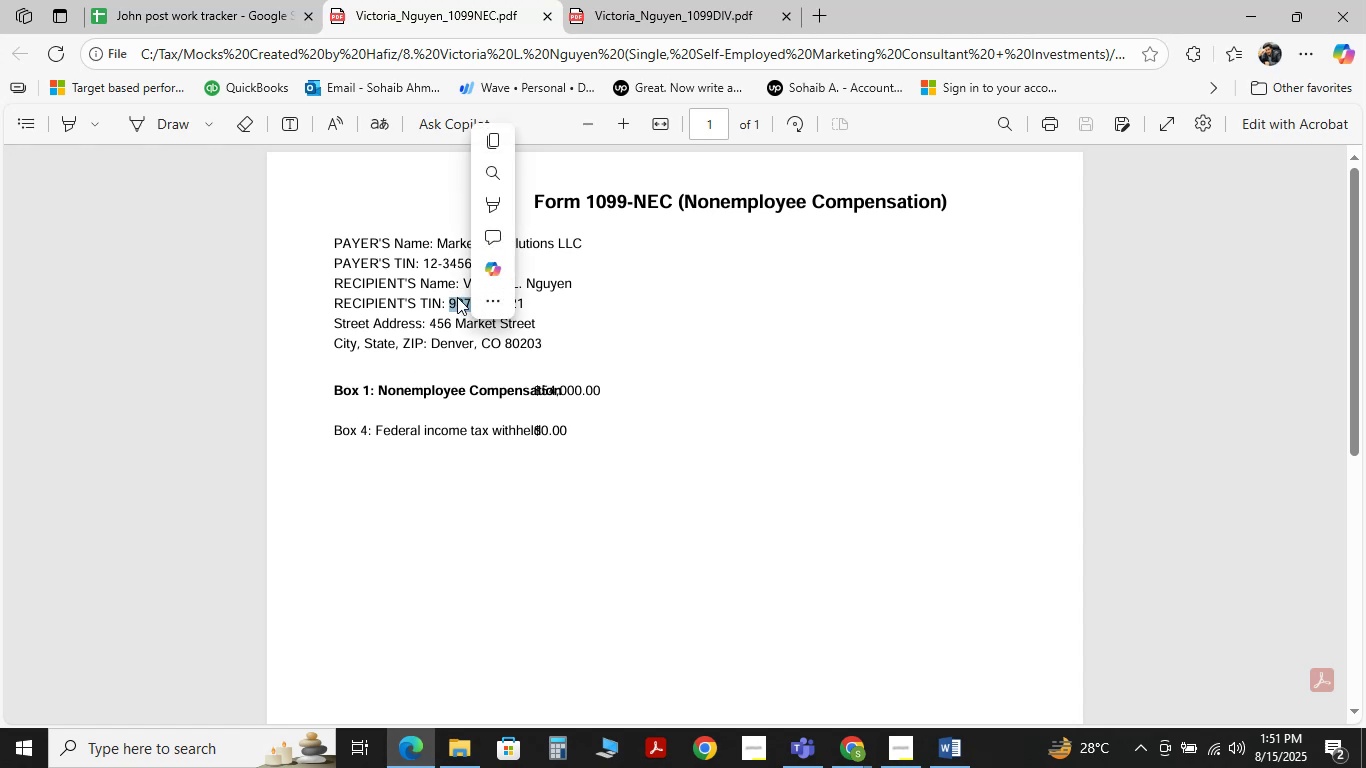 
double_click([457, 297])
 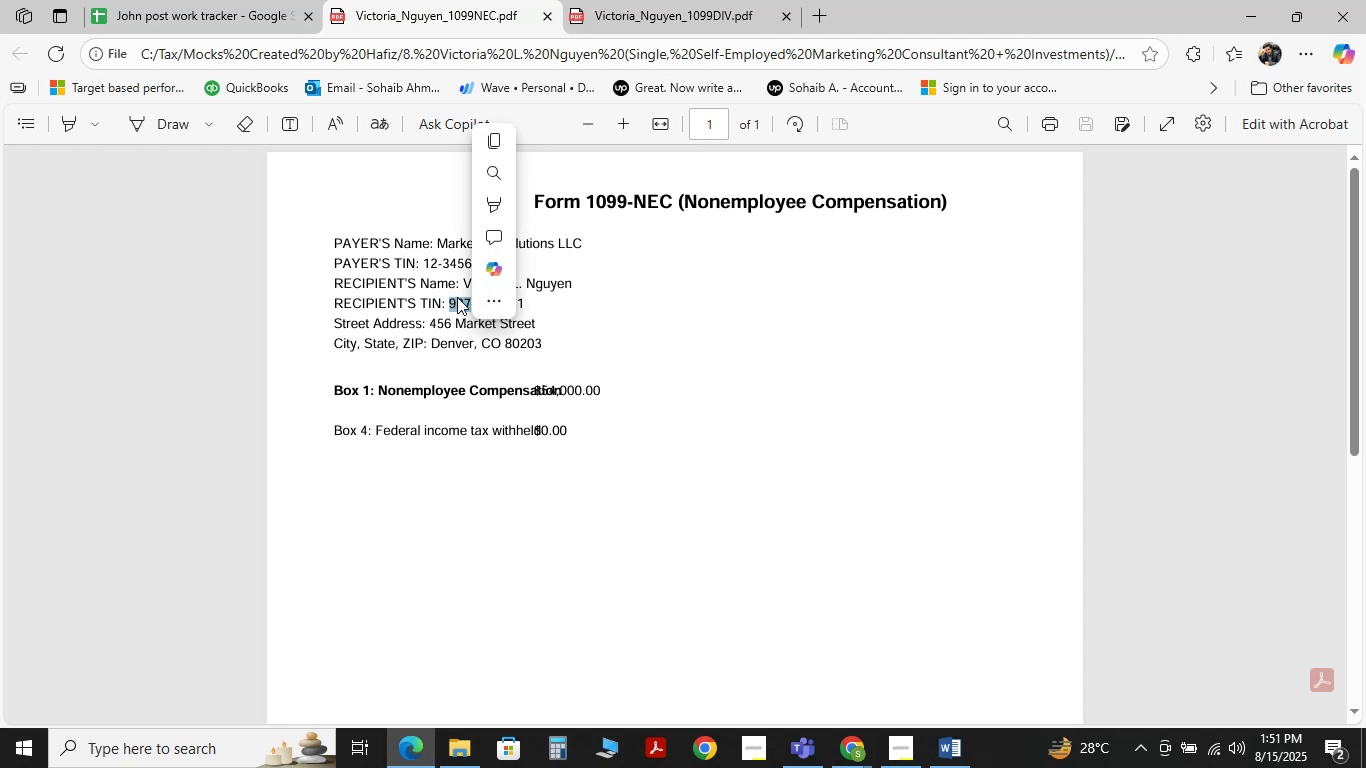 
triple_click([457, 297])
 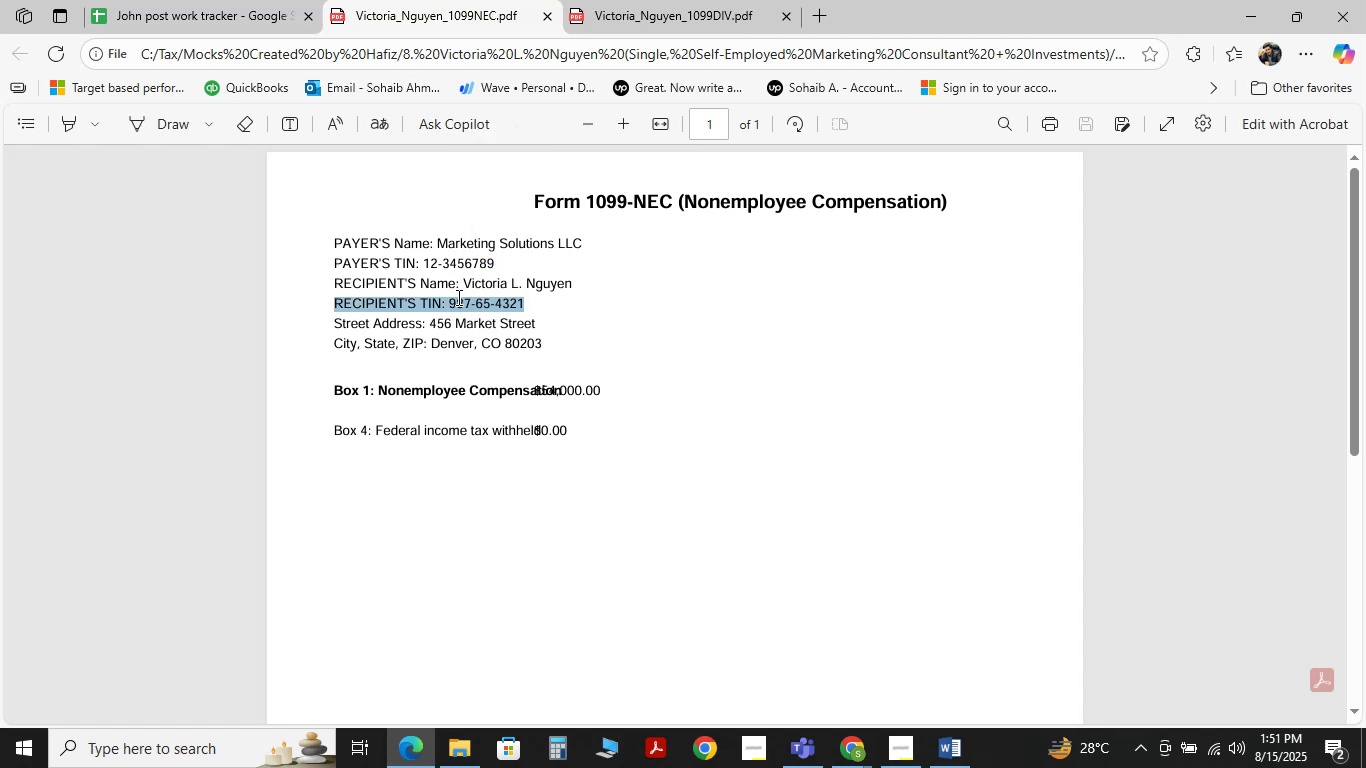 
triple_click([457, 297])
 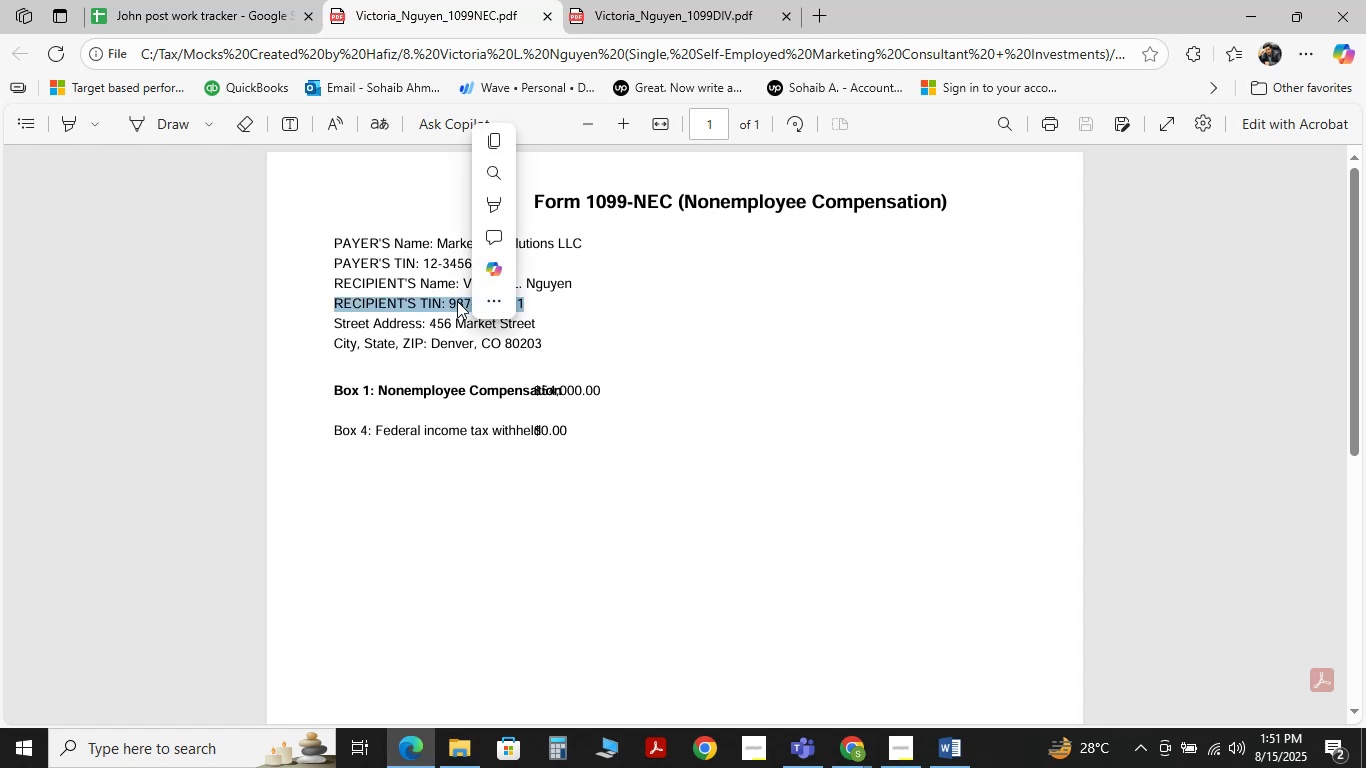 
key(Control+C)
 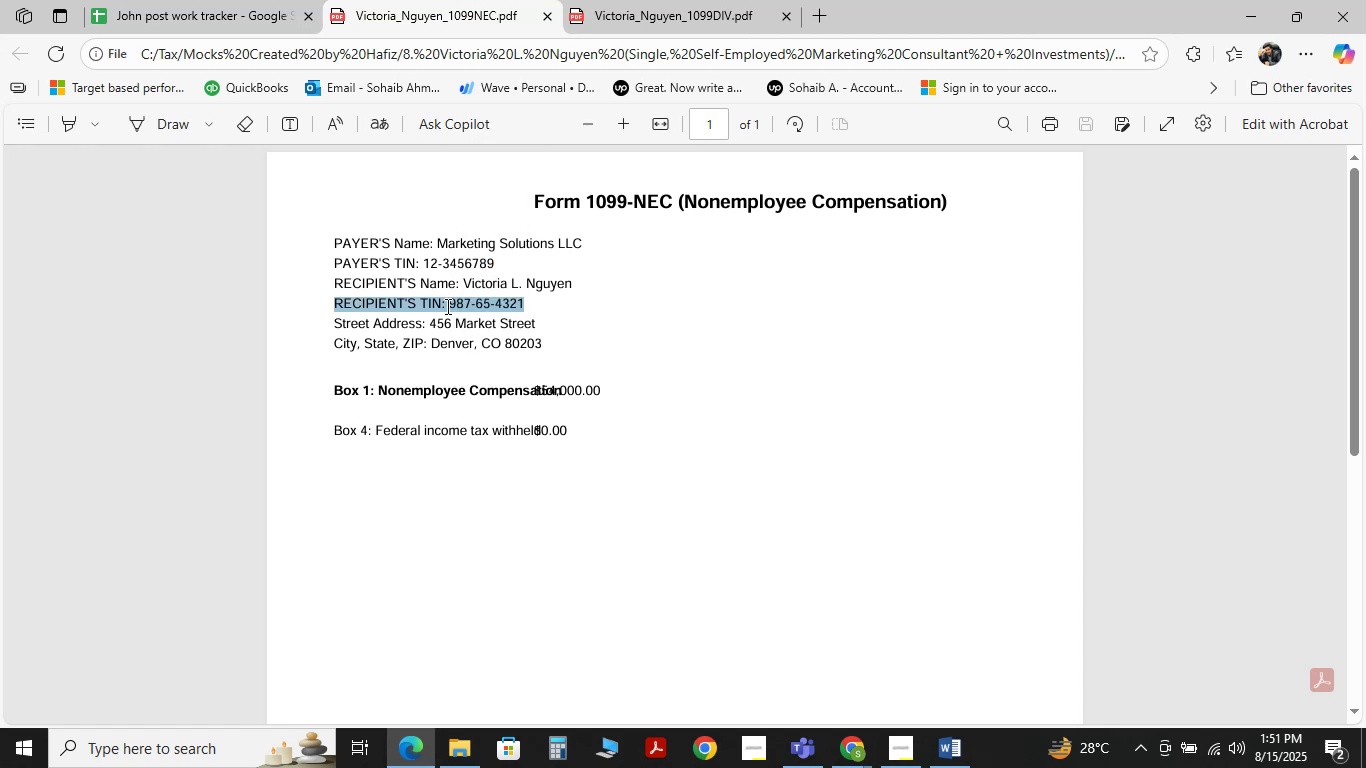 
key(Control+C)
 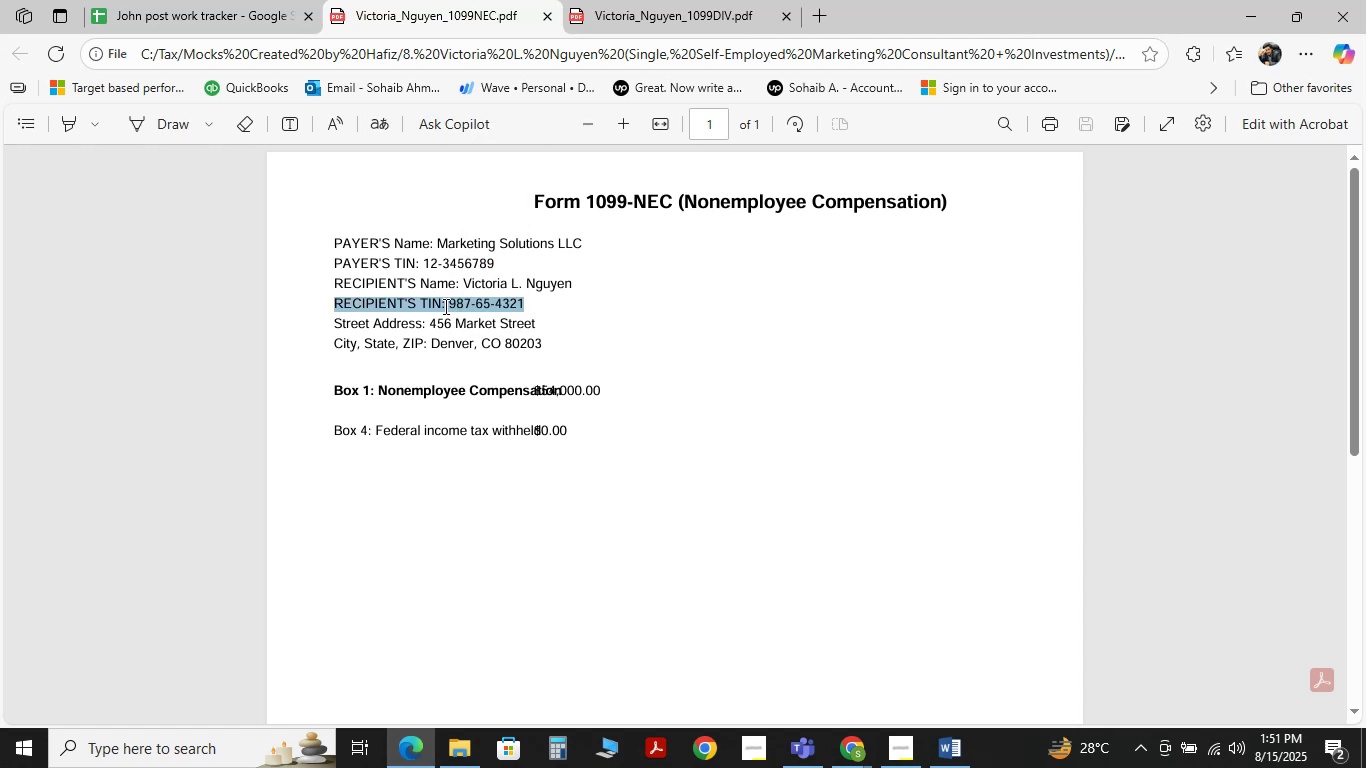 
key(Control+C)
 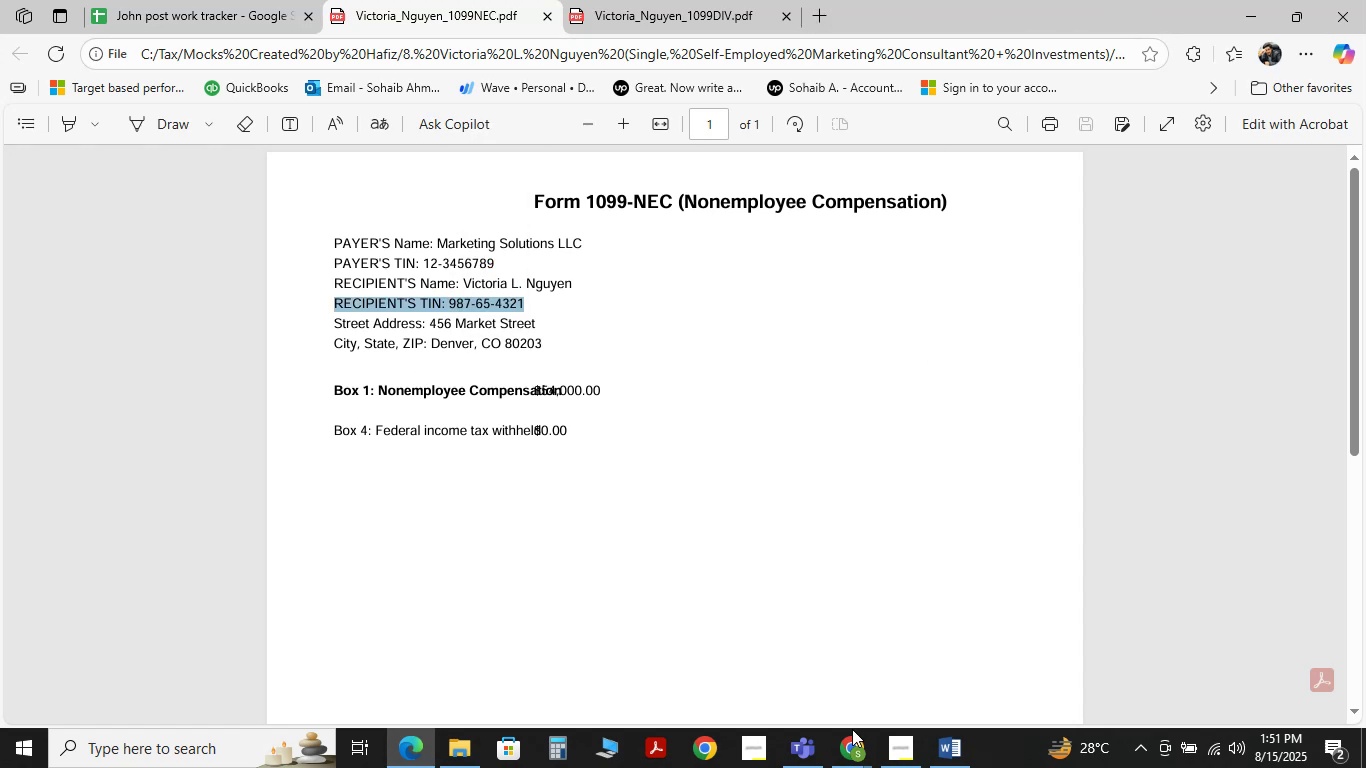 
left_click([783, 667])
 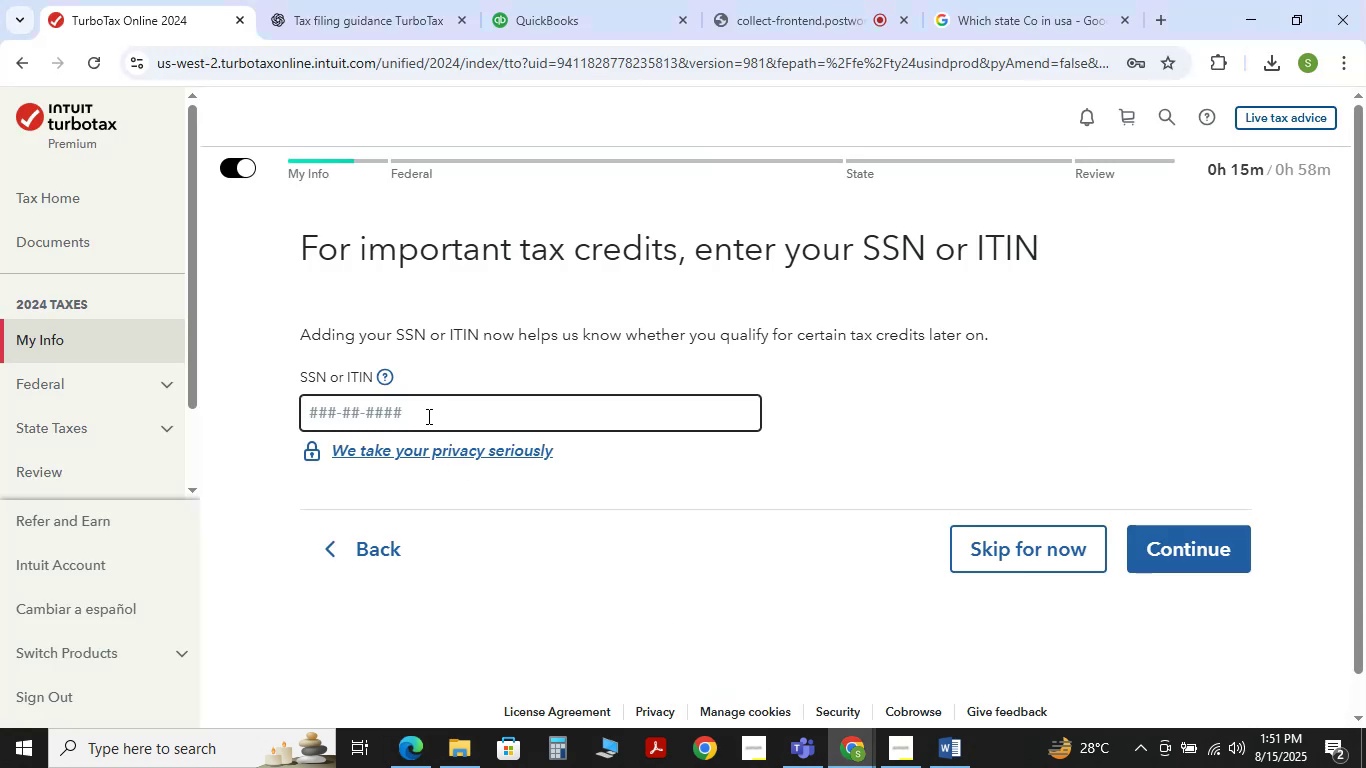 
key(Control+V)
 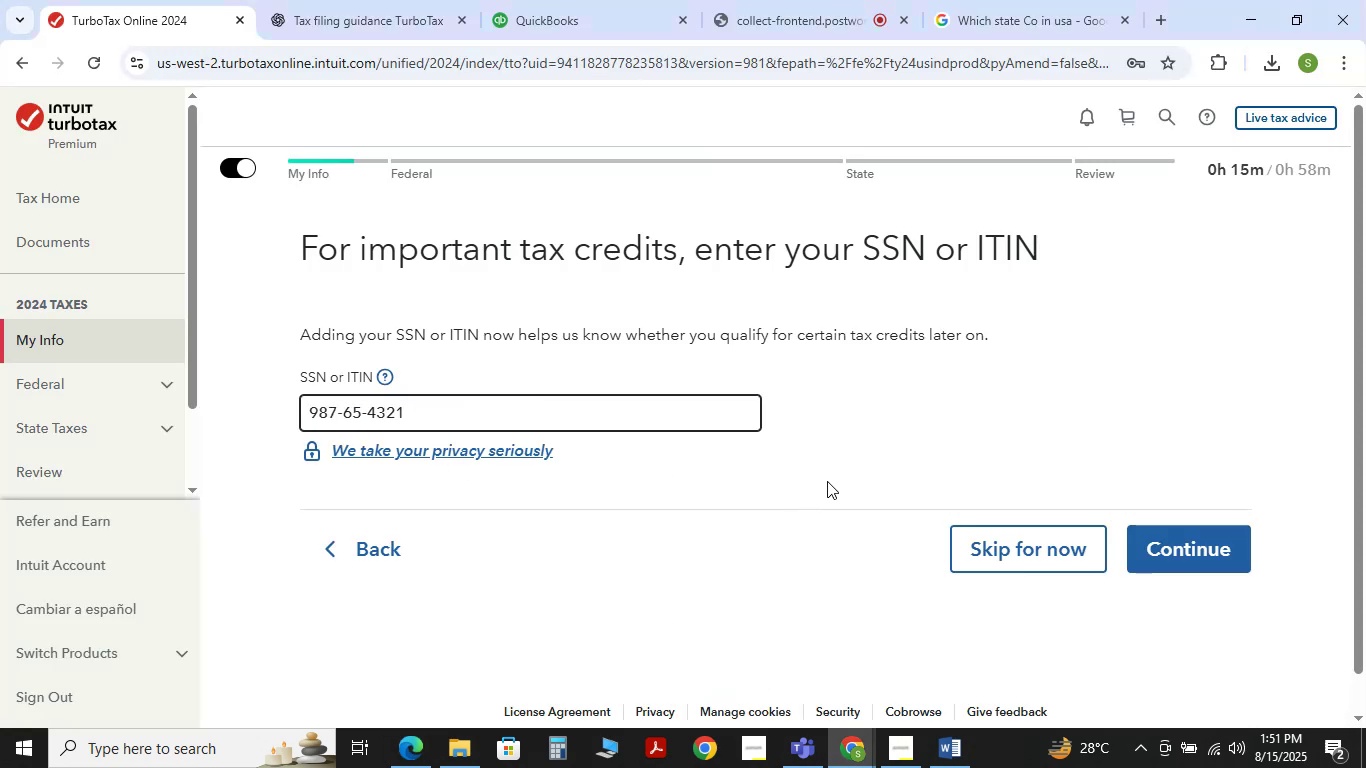 
key(Tab)
 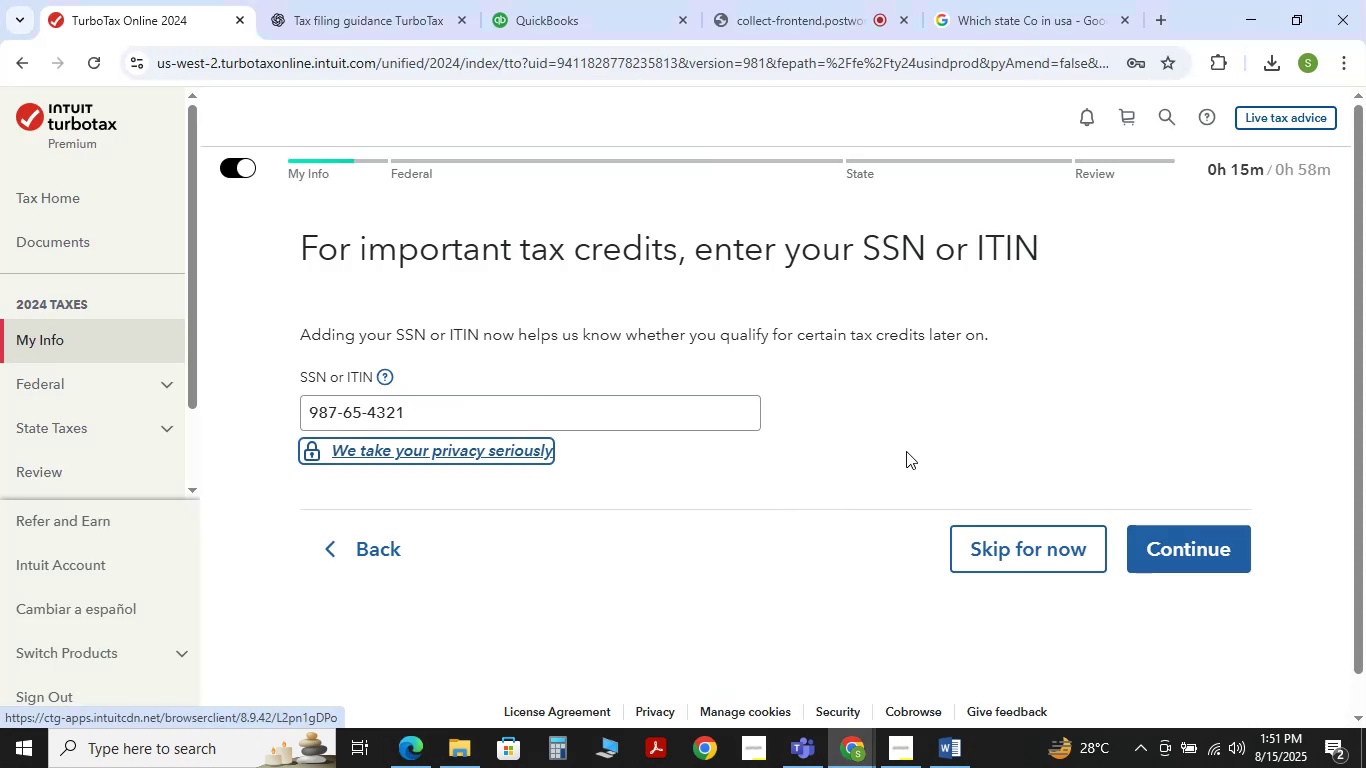 
double_click([990, 436])
 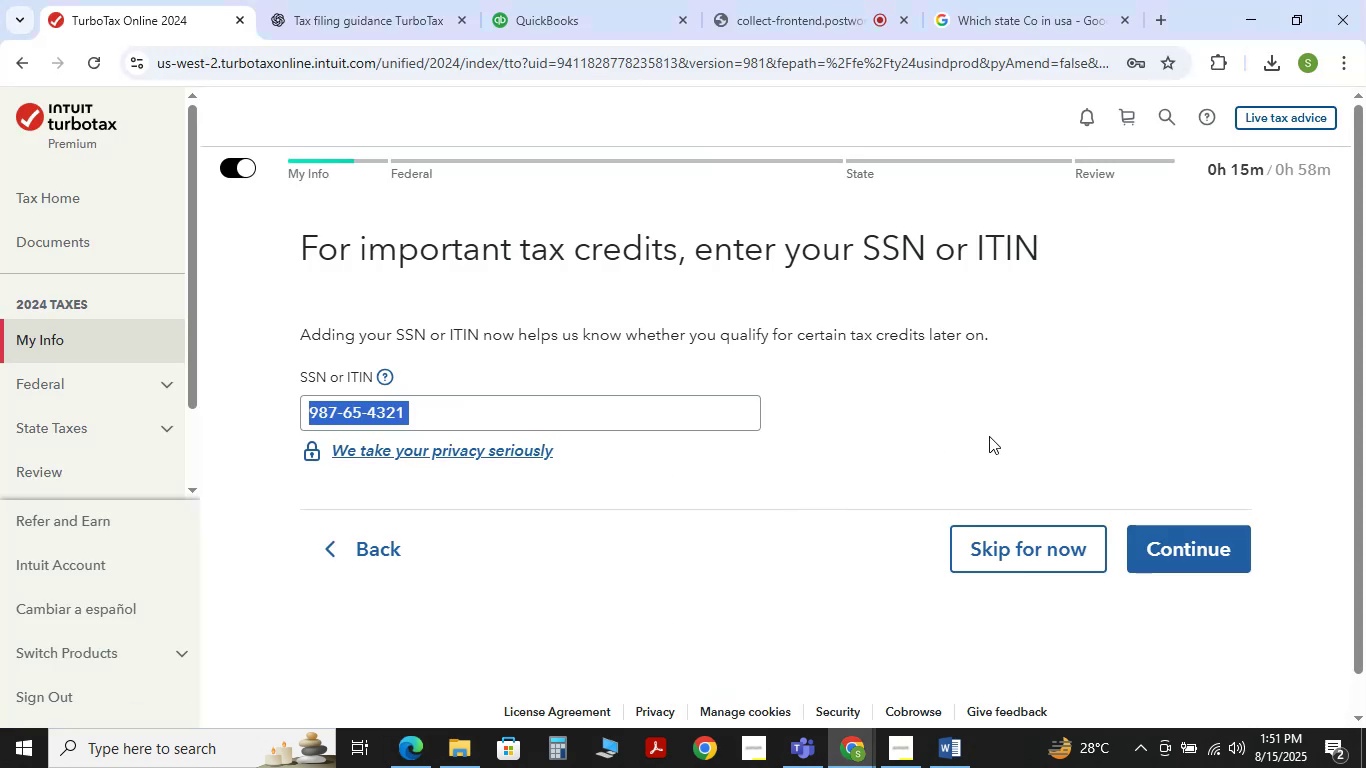 
left_click([989, 436])
 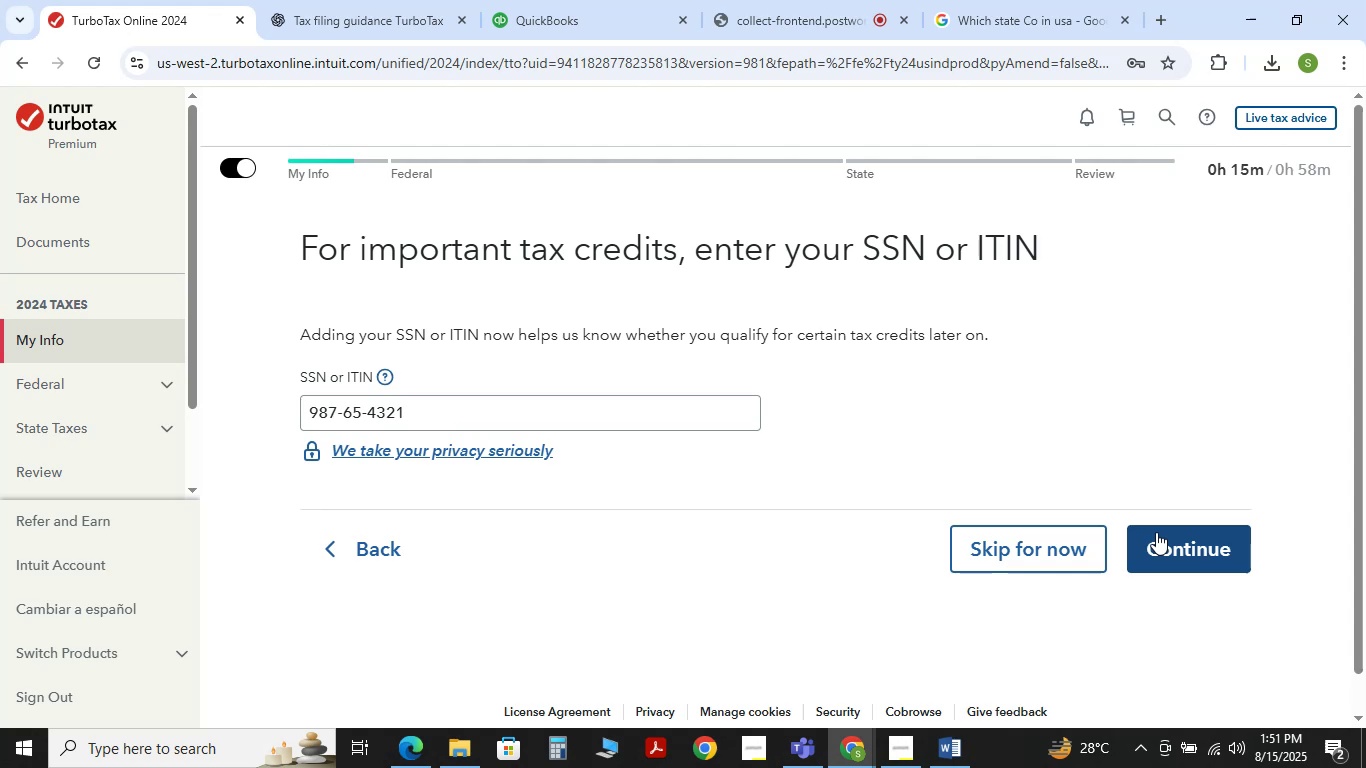 
wait(10.38)
 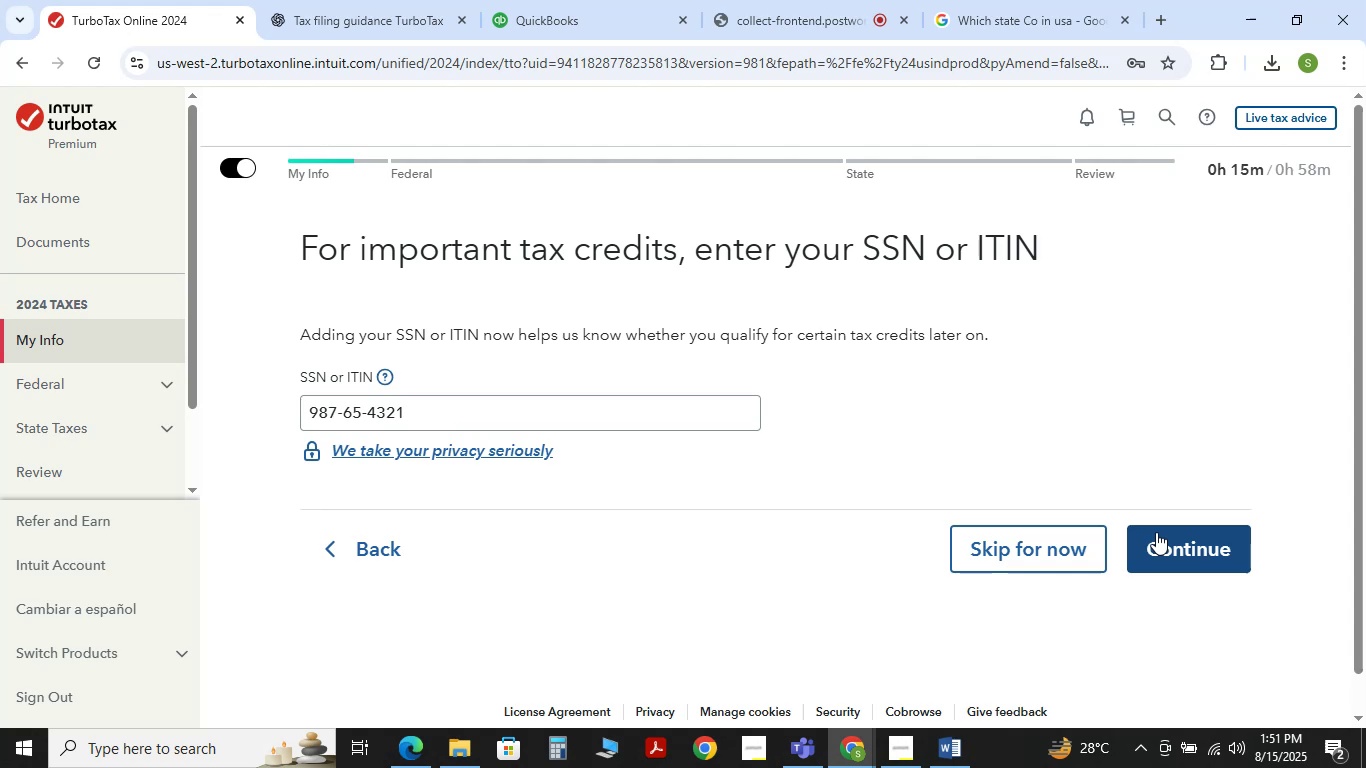 
left_click([319, 414])
 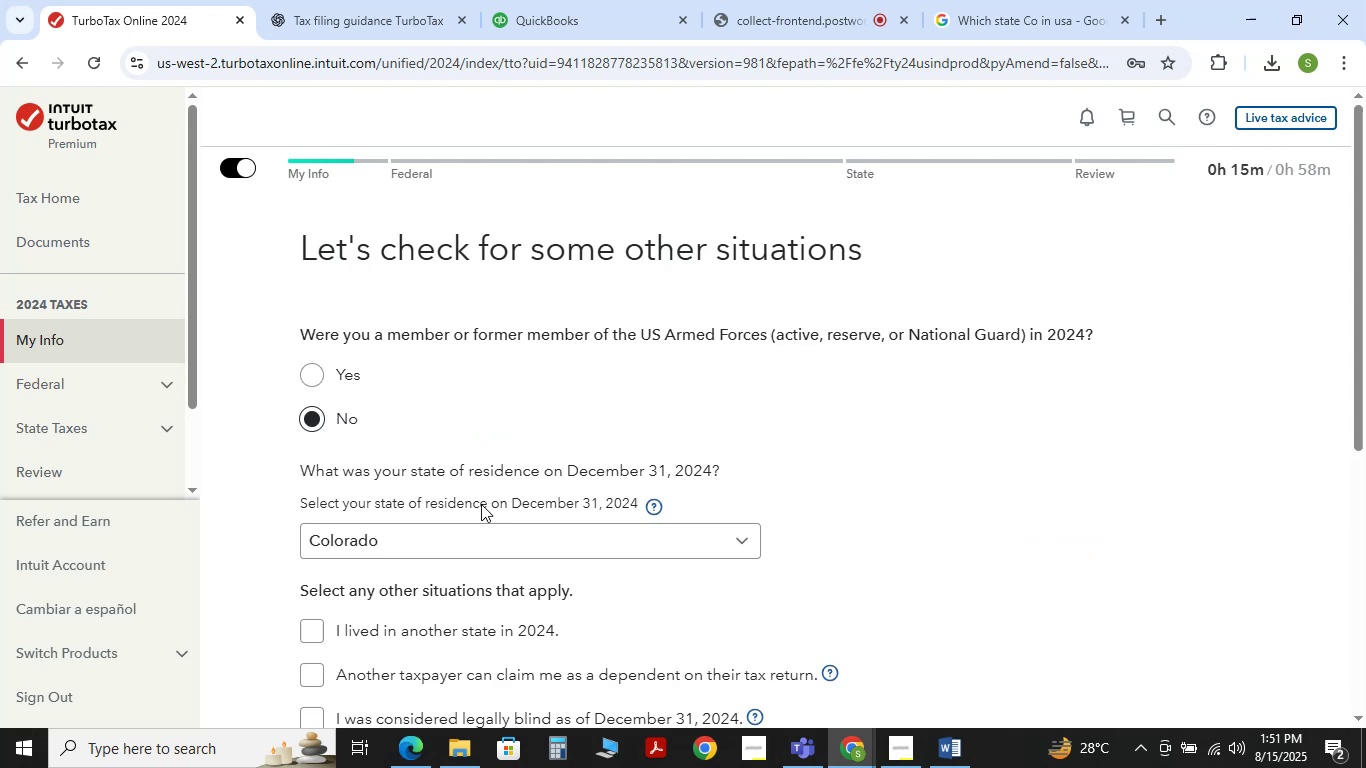 
scroll: coordinate [589, 547], scroll_direction: down, amount: 2.0
 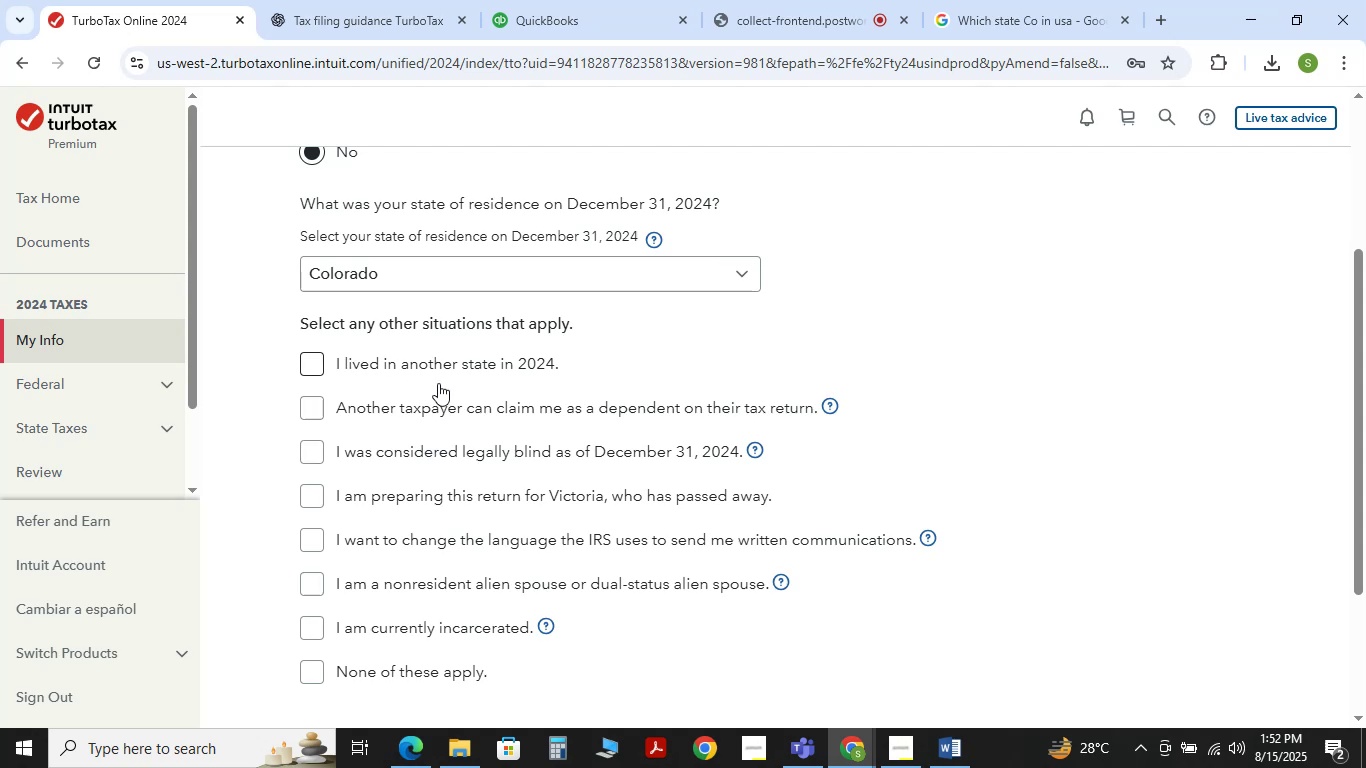 
scroll: coordinate [565, 418], scroll_direction: up, amount: 2.0
 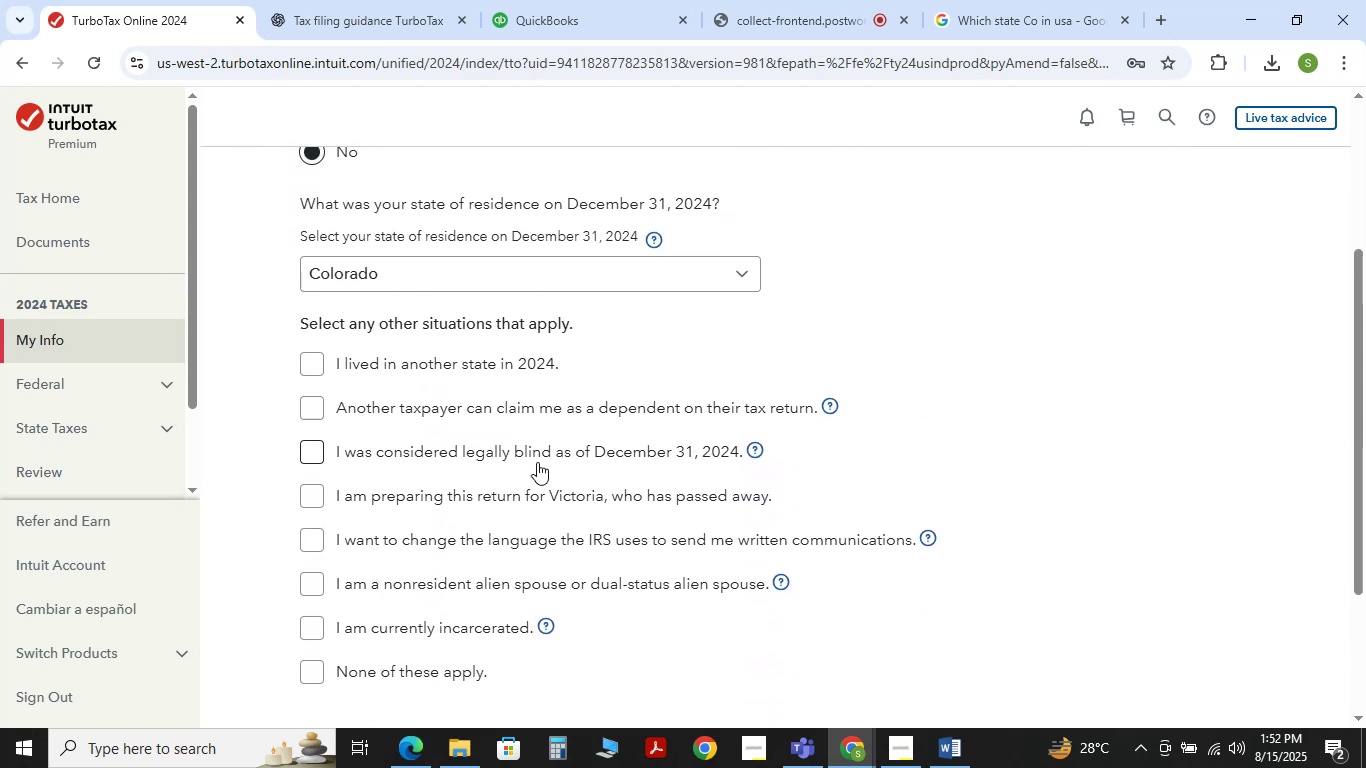 
wait(6.34)
 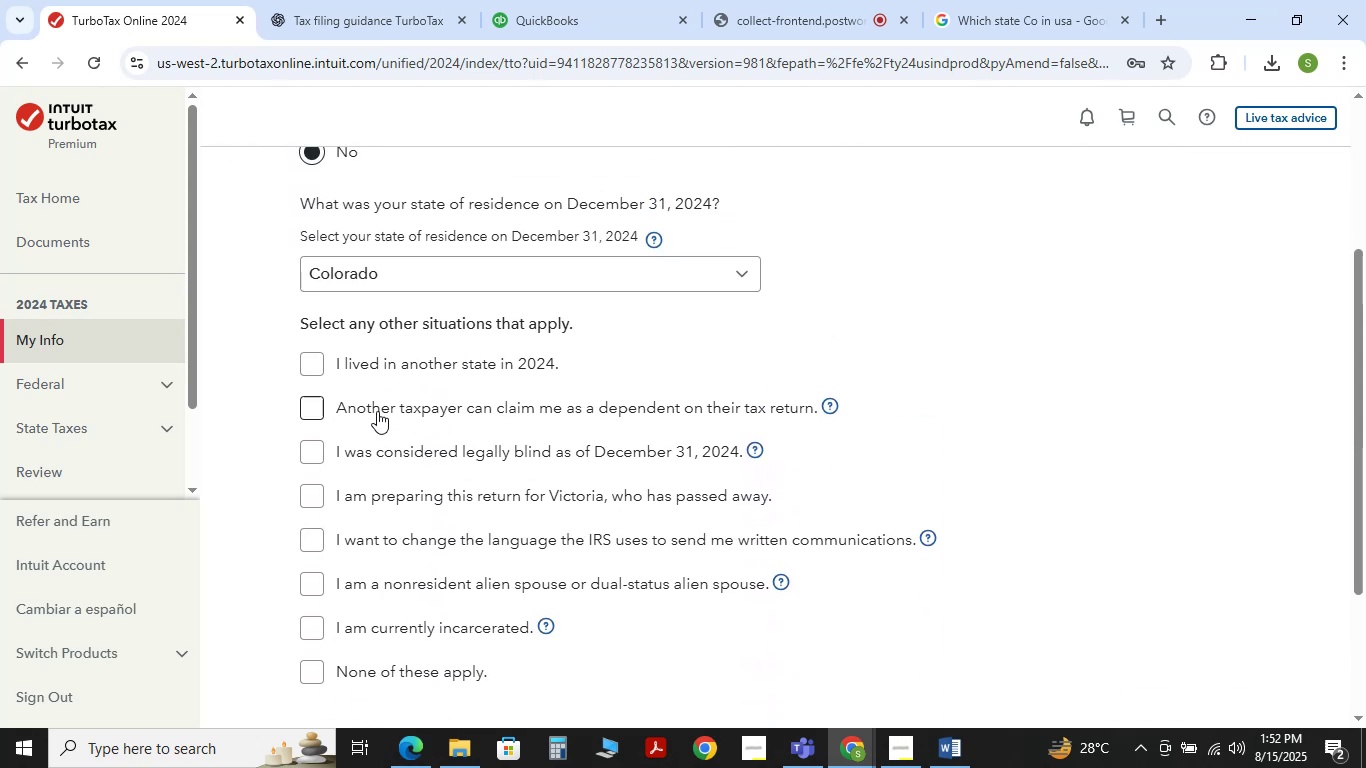 
scroll: coordinate [414, 532], scroll_direction: down, amount: 2.0
 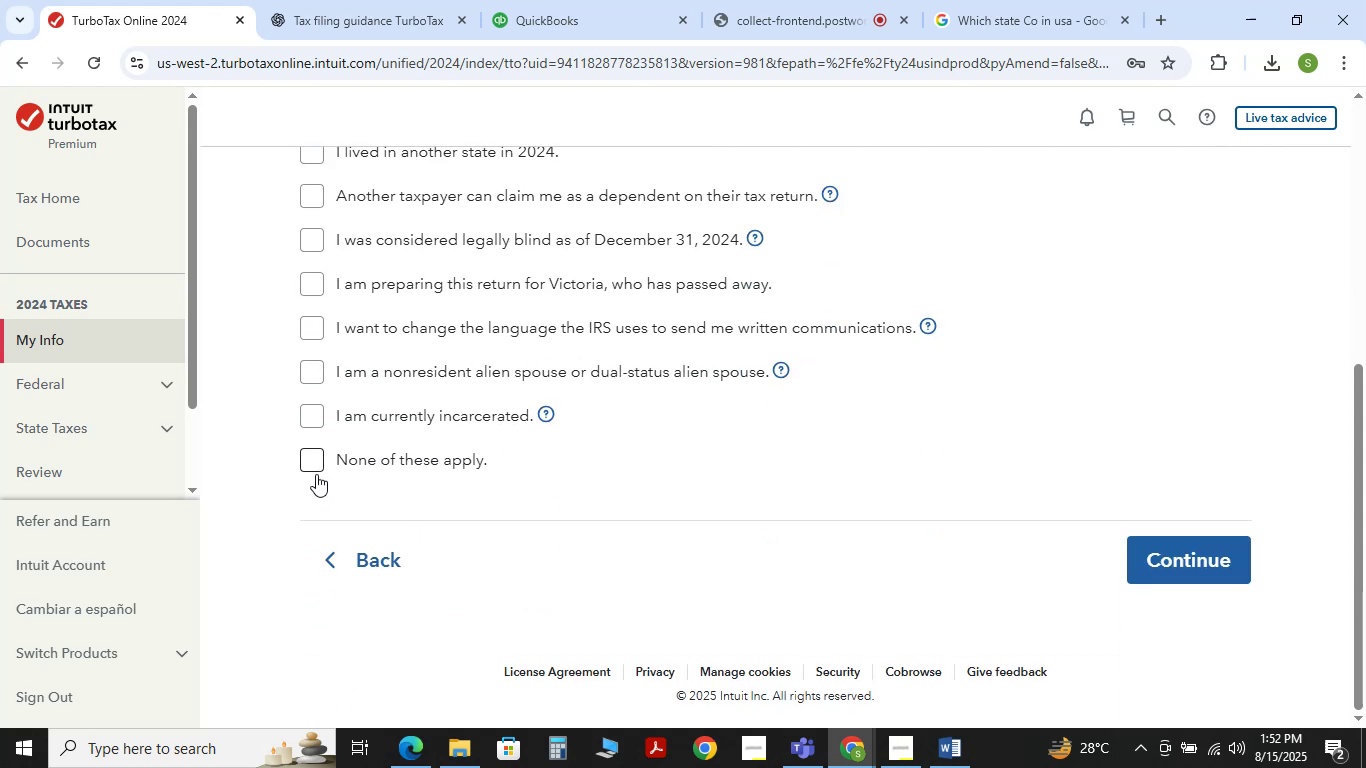 
left_click([313, 472])
 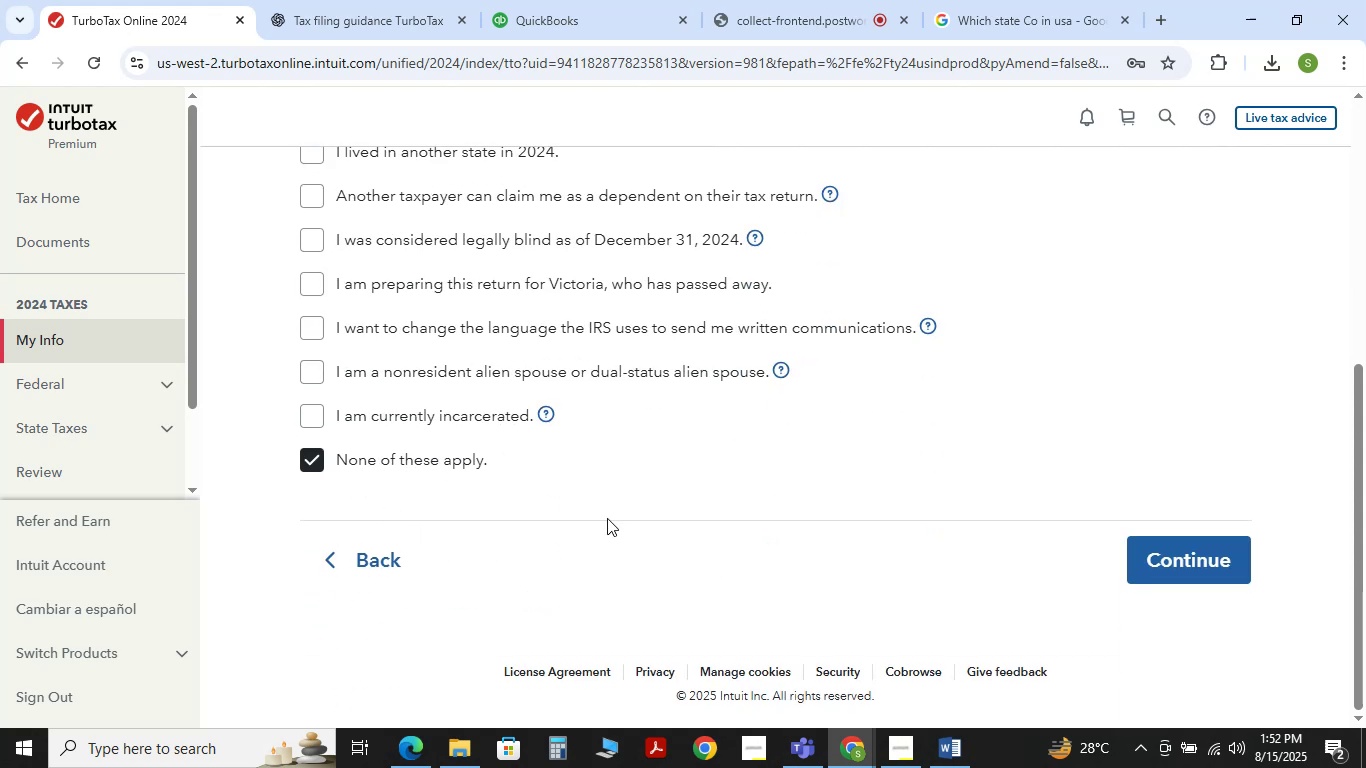 
scroll: coordinate [685, 534], scroll_direction: up, amount: 1.0
 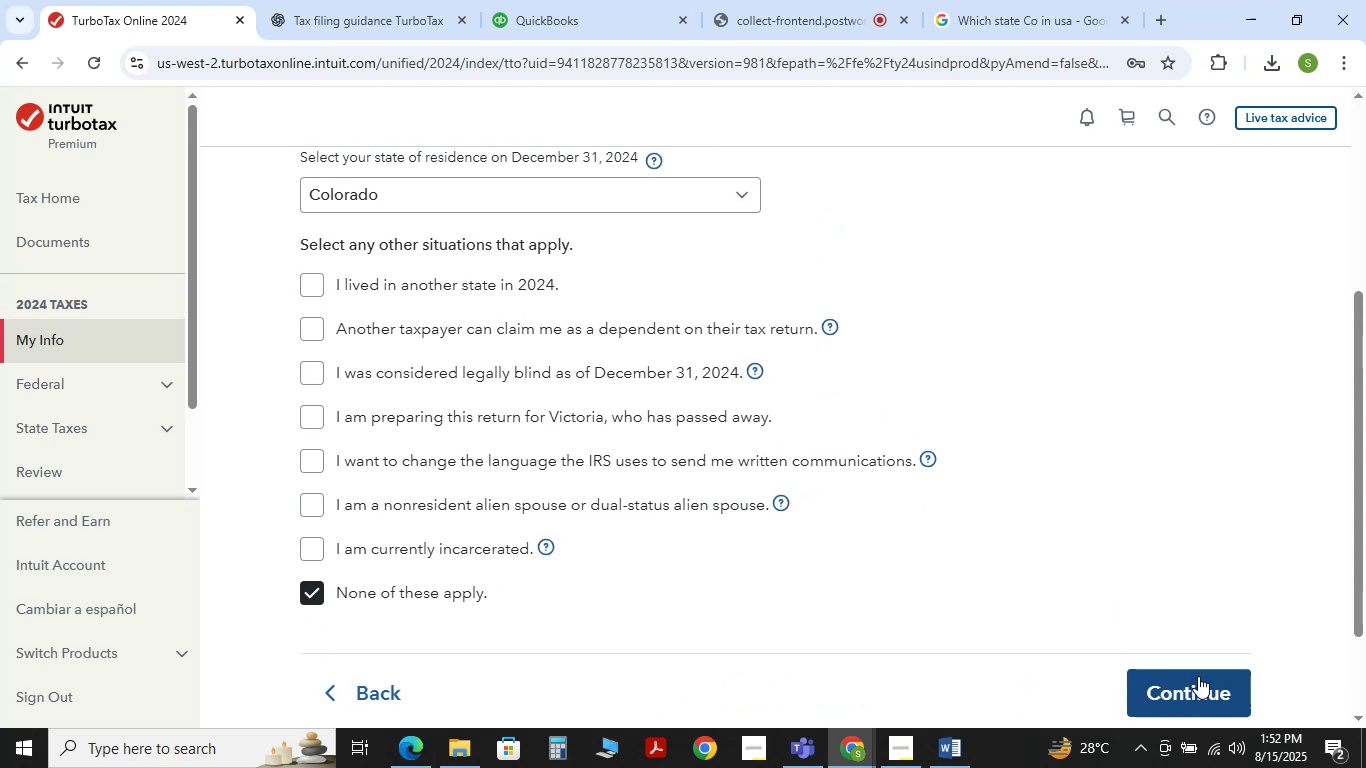 
left_click([1198, 676])
 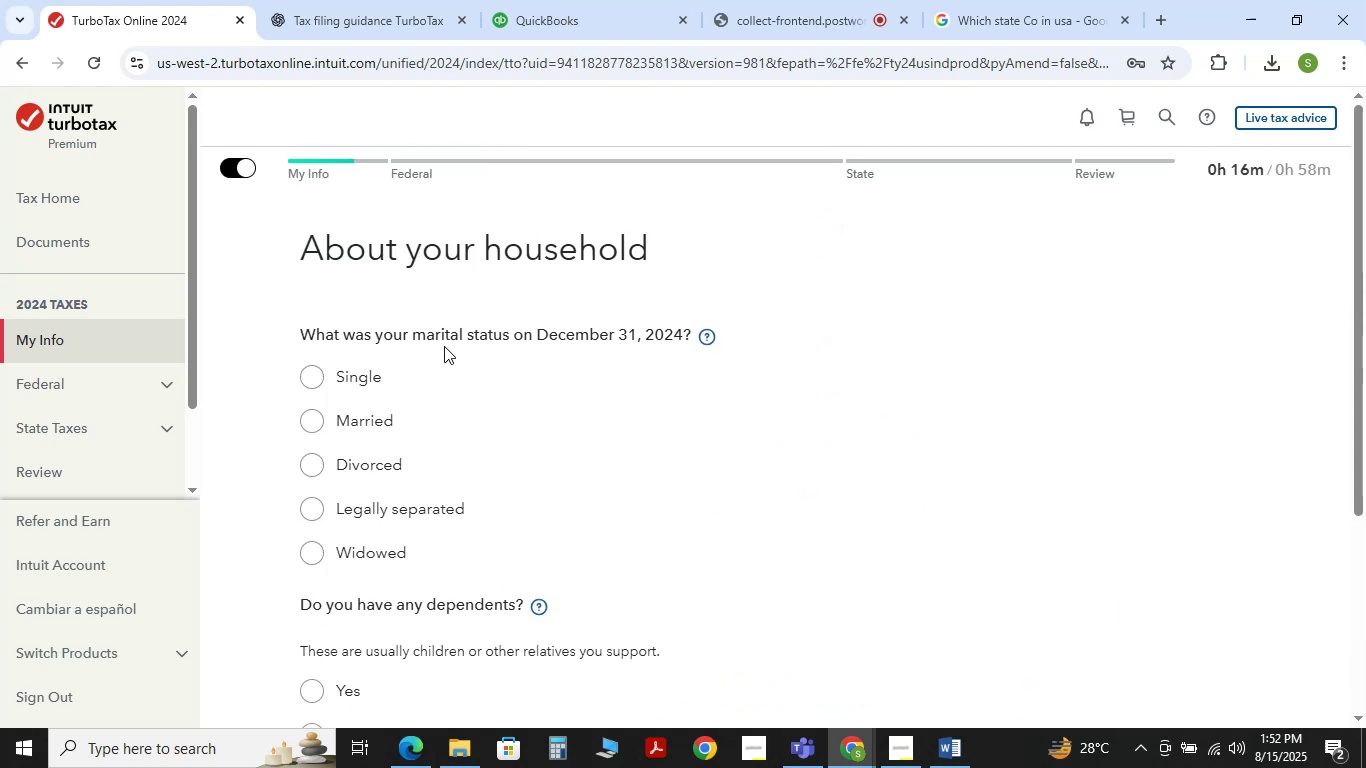 
wait(6.56)
 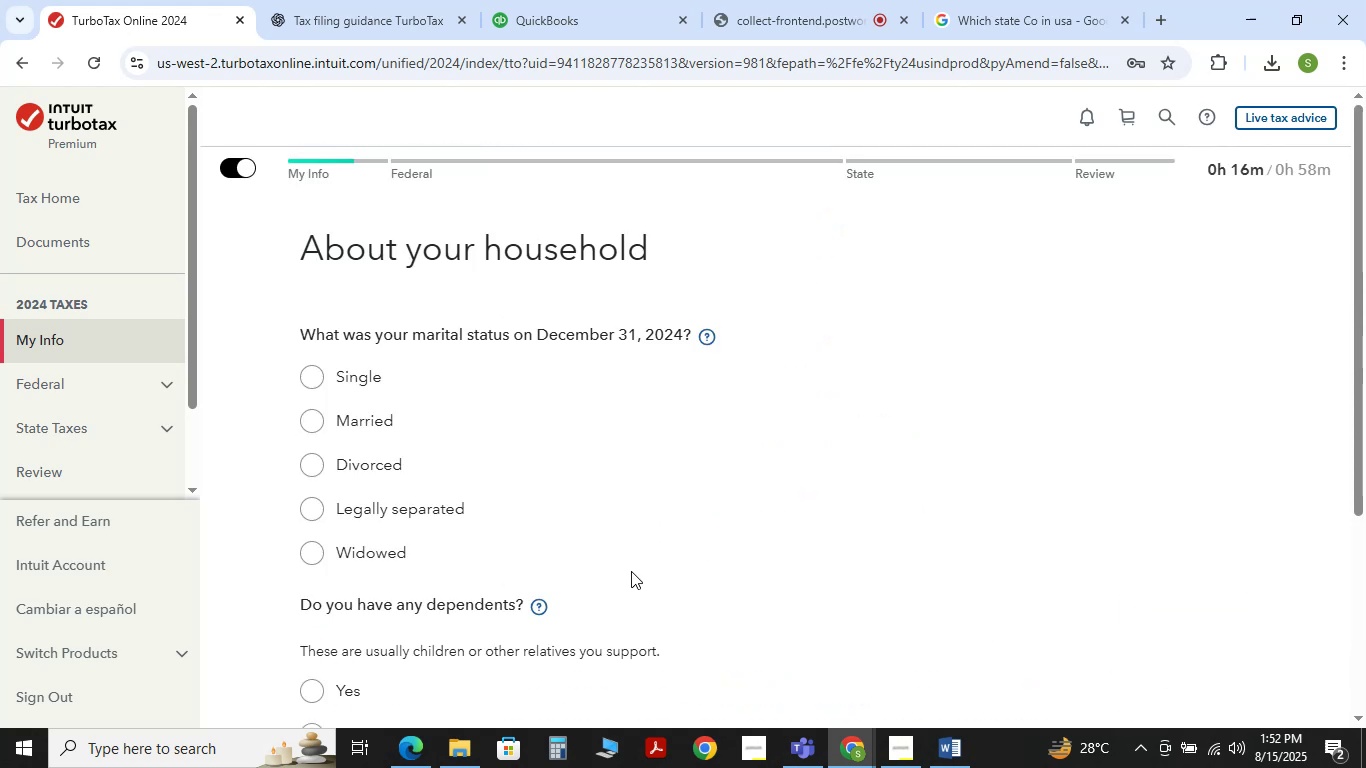 
left_click([310, 376])
 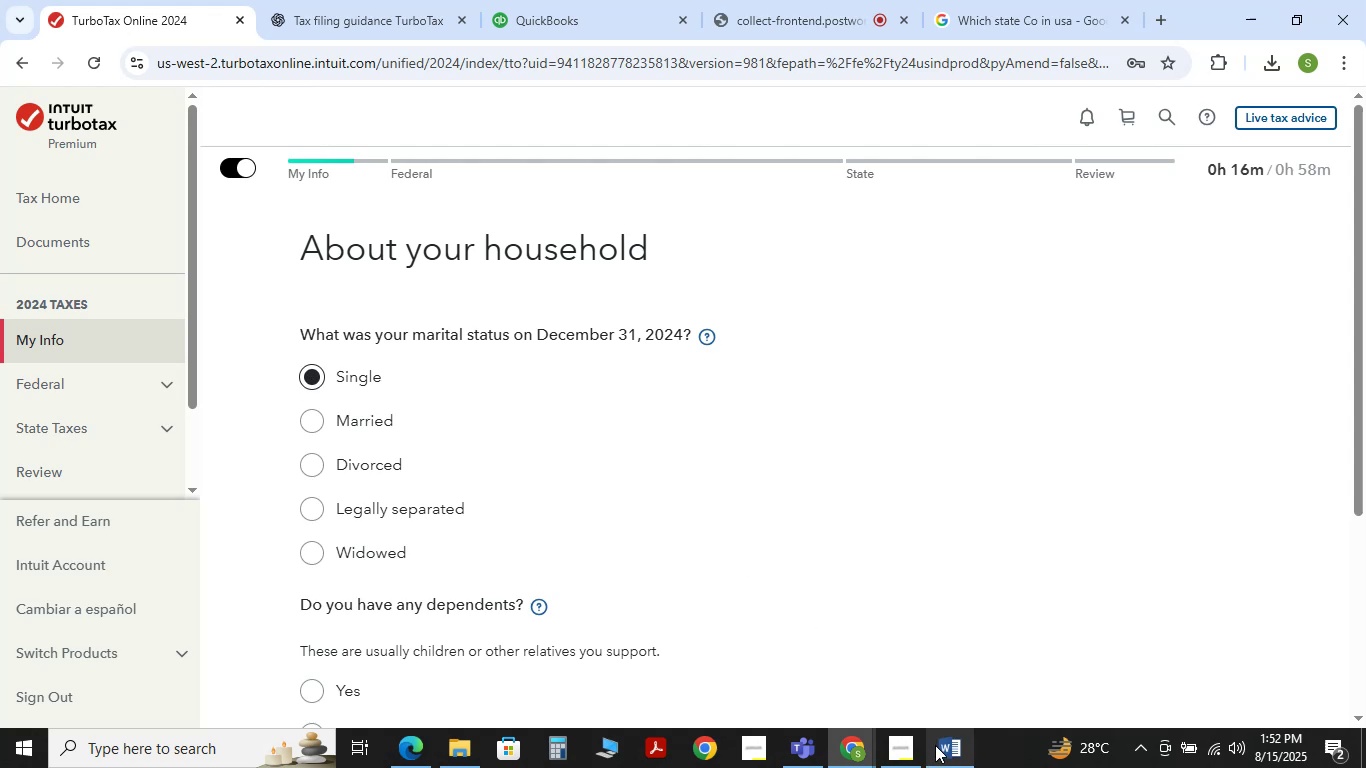 
left_click([936, 749])
 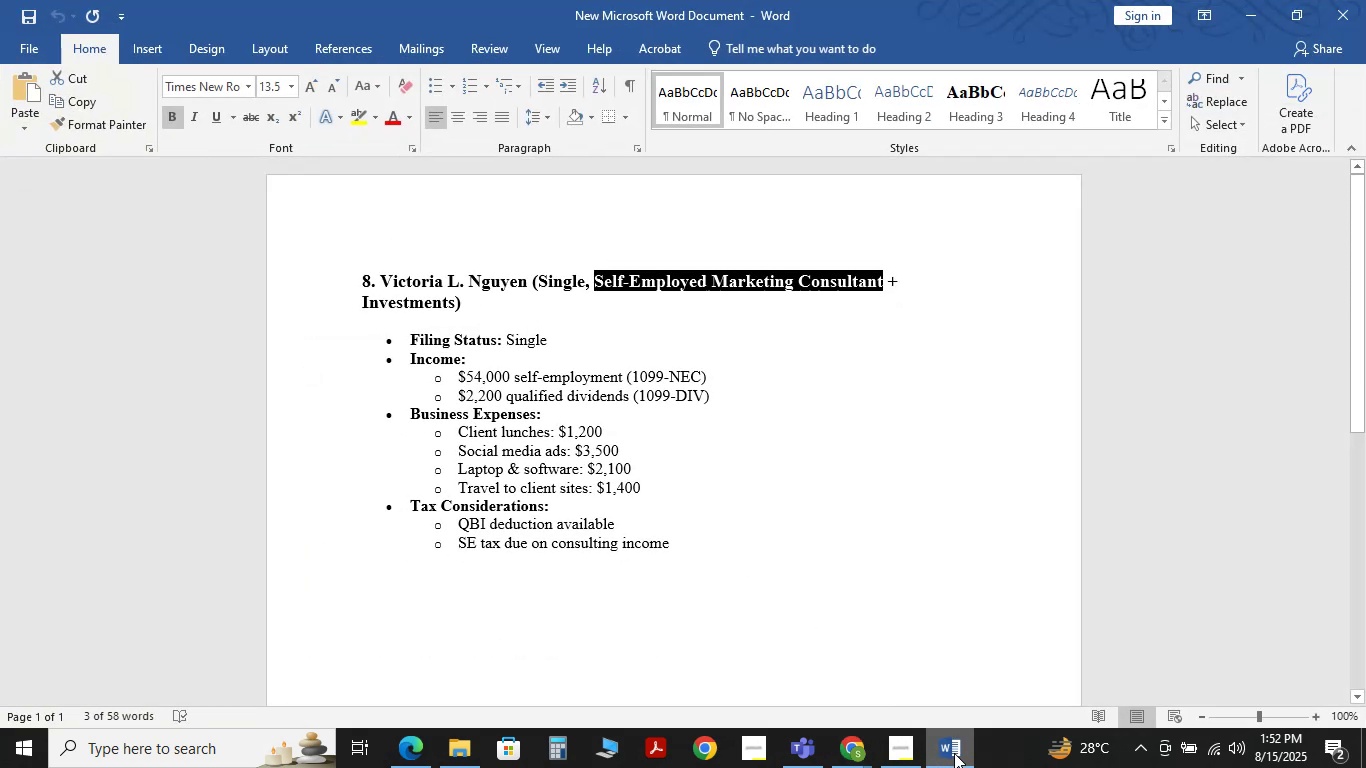 
double_click([960, 754])
 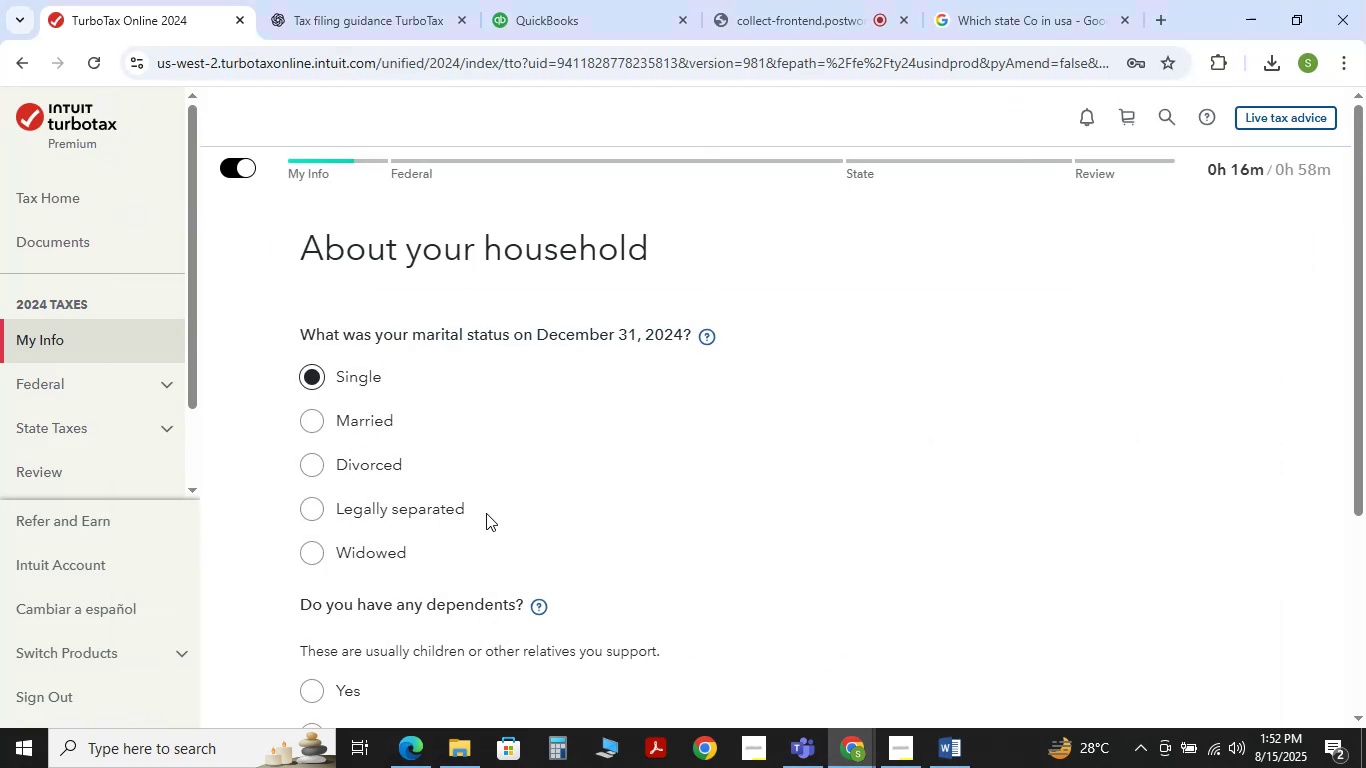 
scroll: coordinate [412, 514], scroll_direction: down, amount: 1.0
 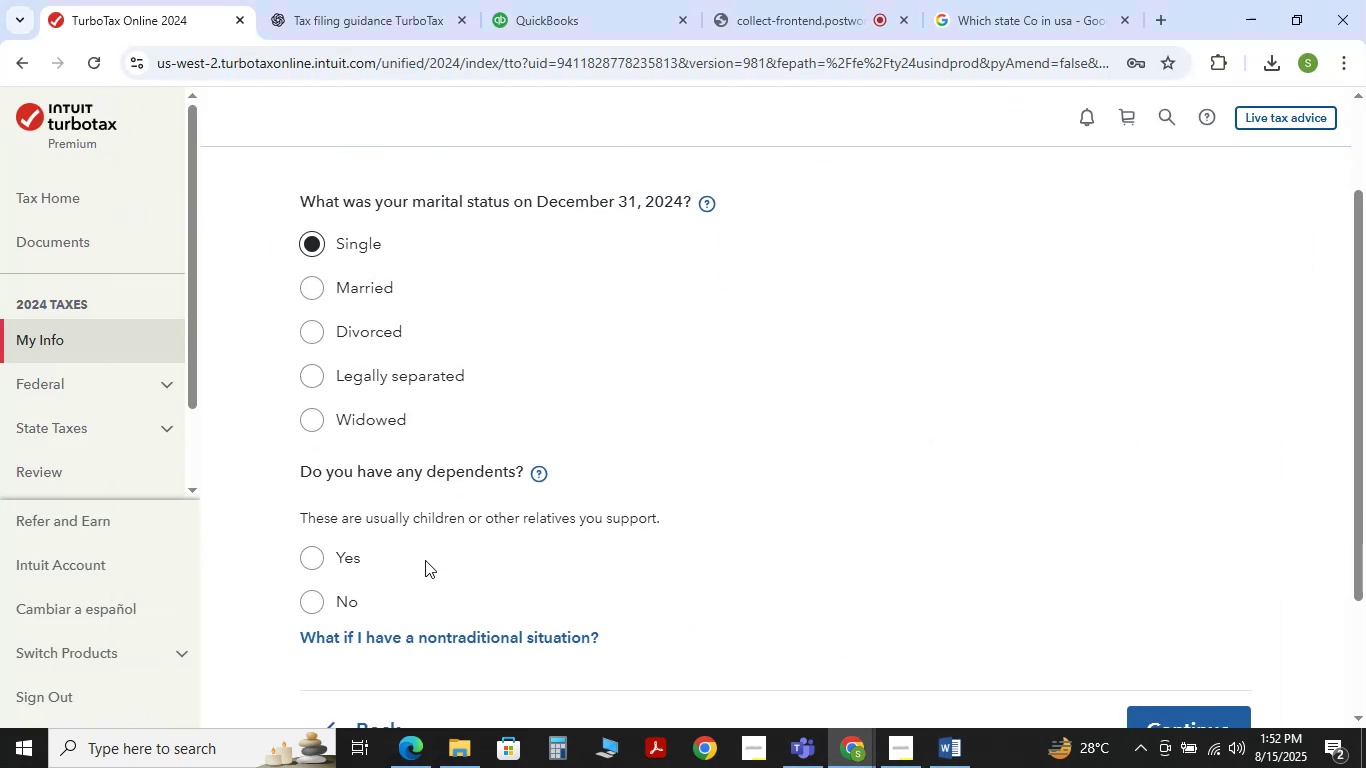 
double_click([305, 603])
 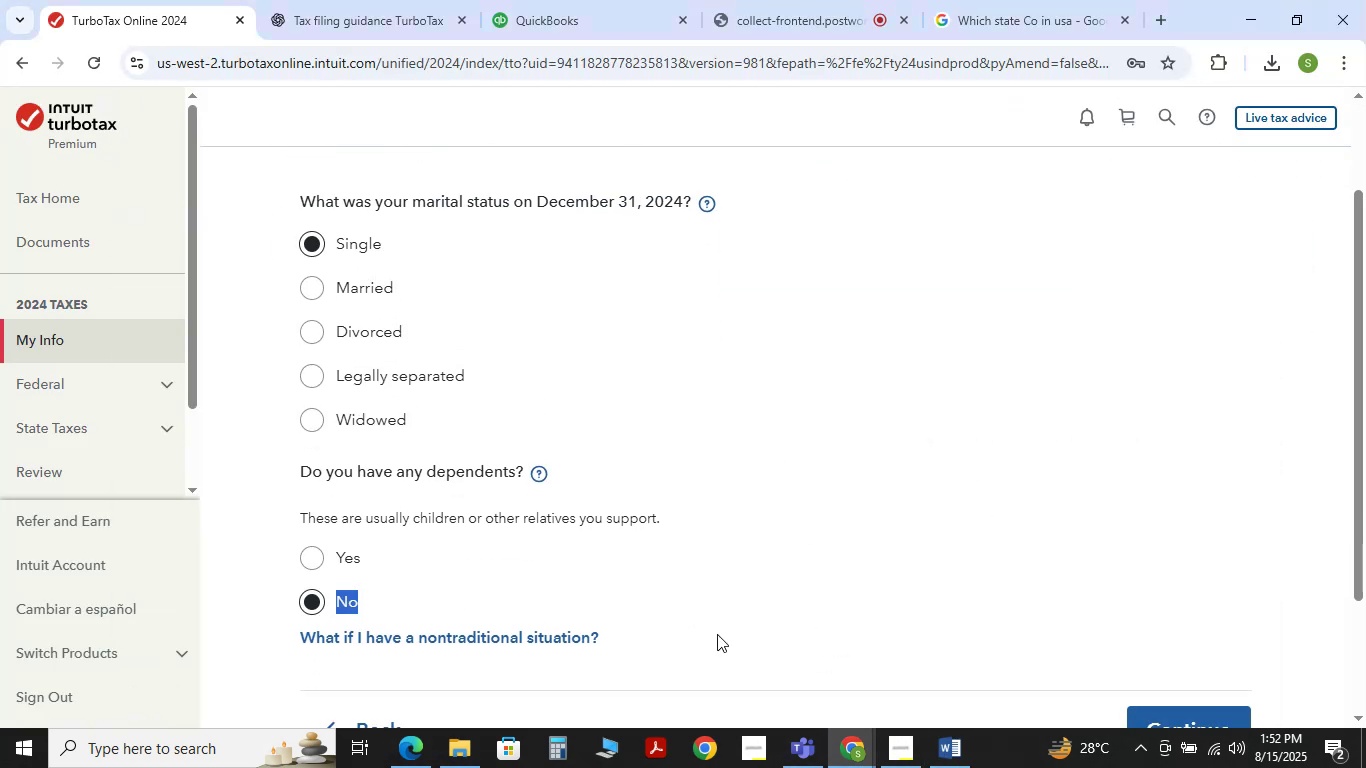 
scroll: coordinate [831, 642], scroll_direction: down, amount: 1.0
 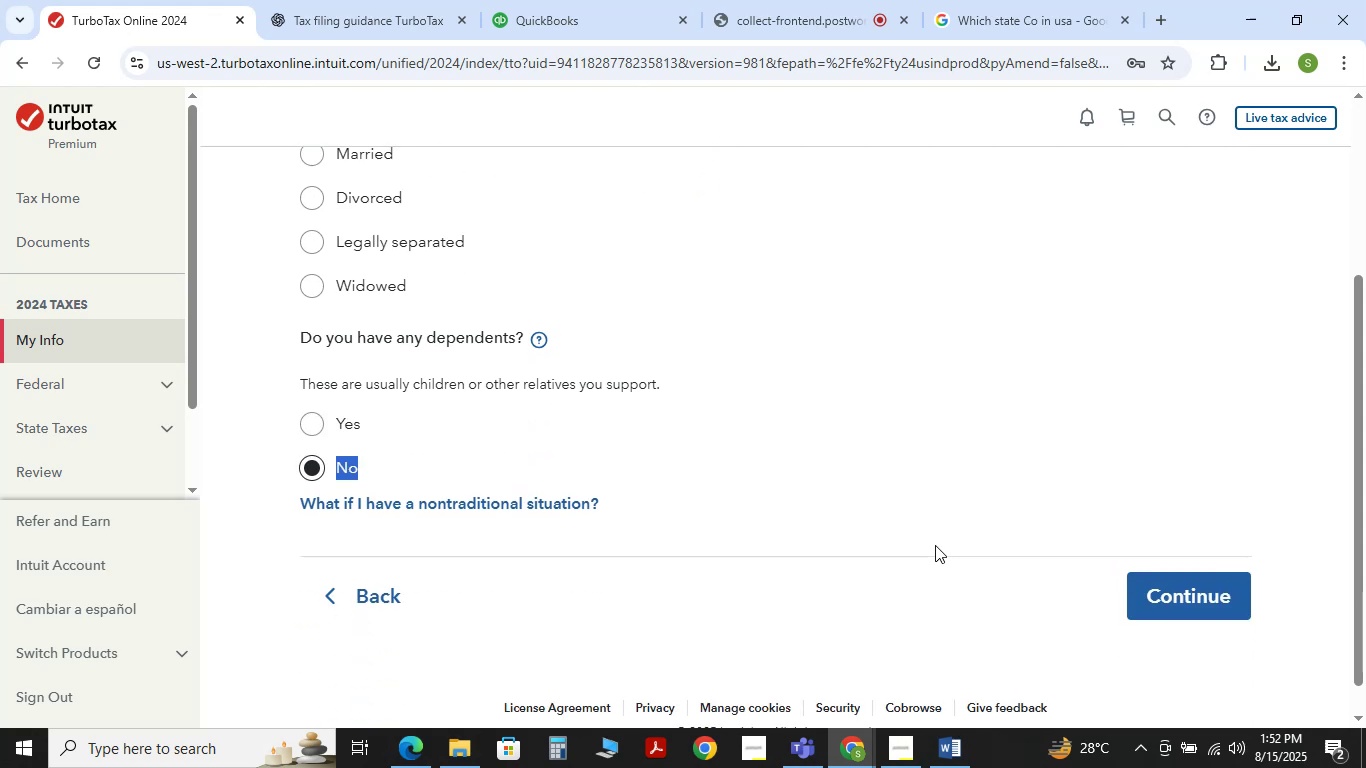 
left_click([935, 545])
 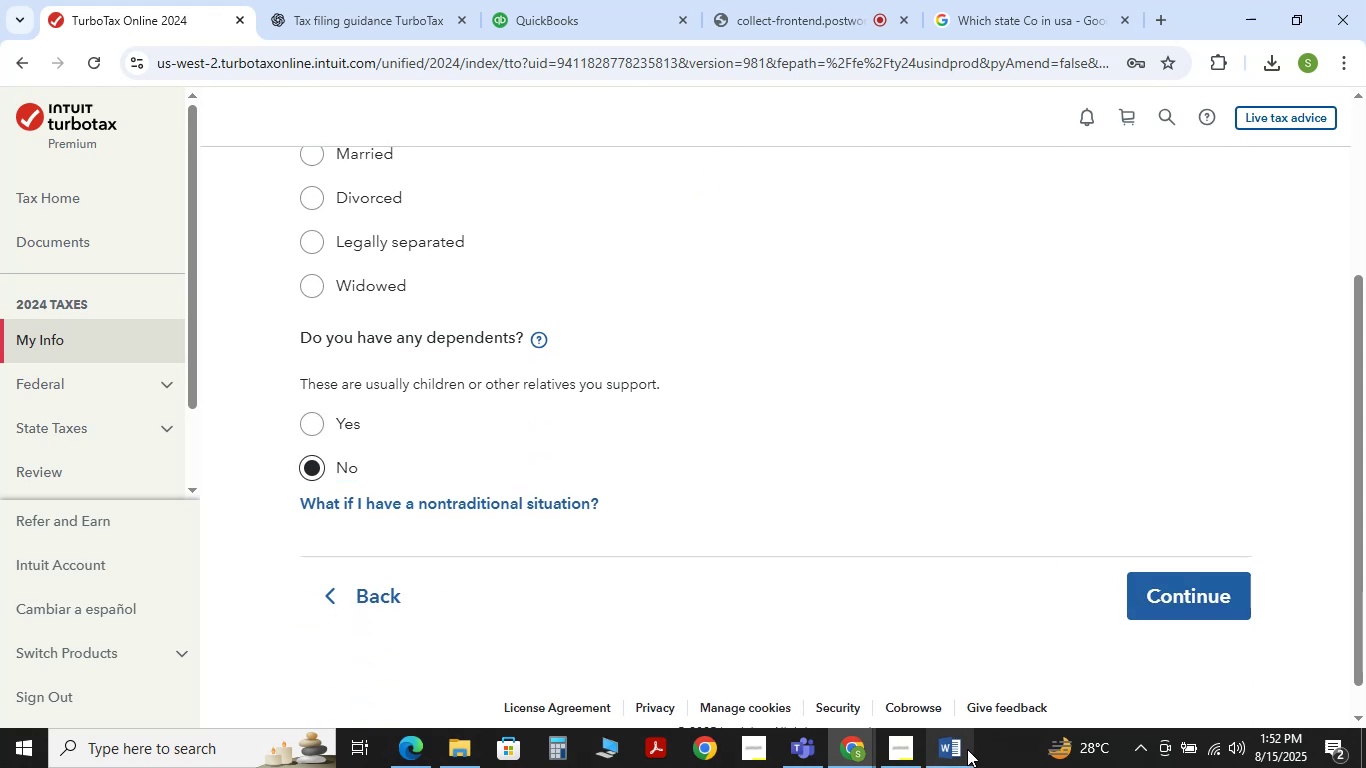 
double_click([967, 749])
 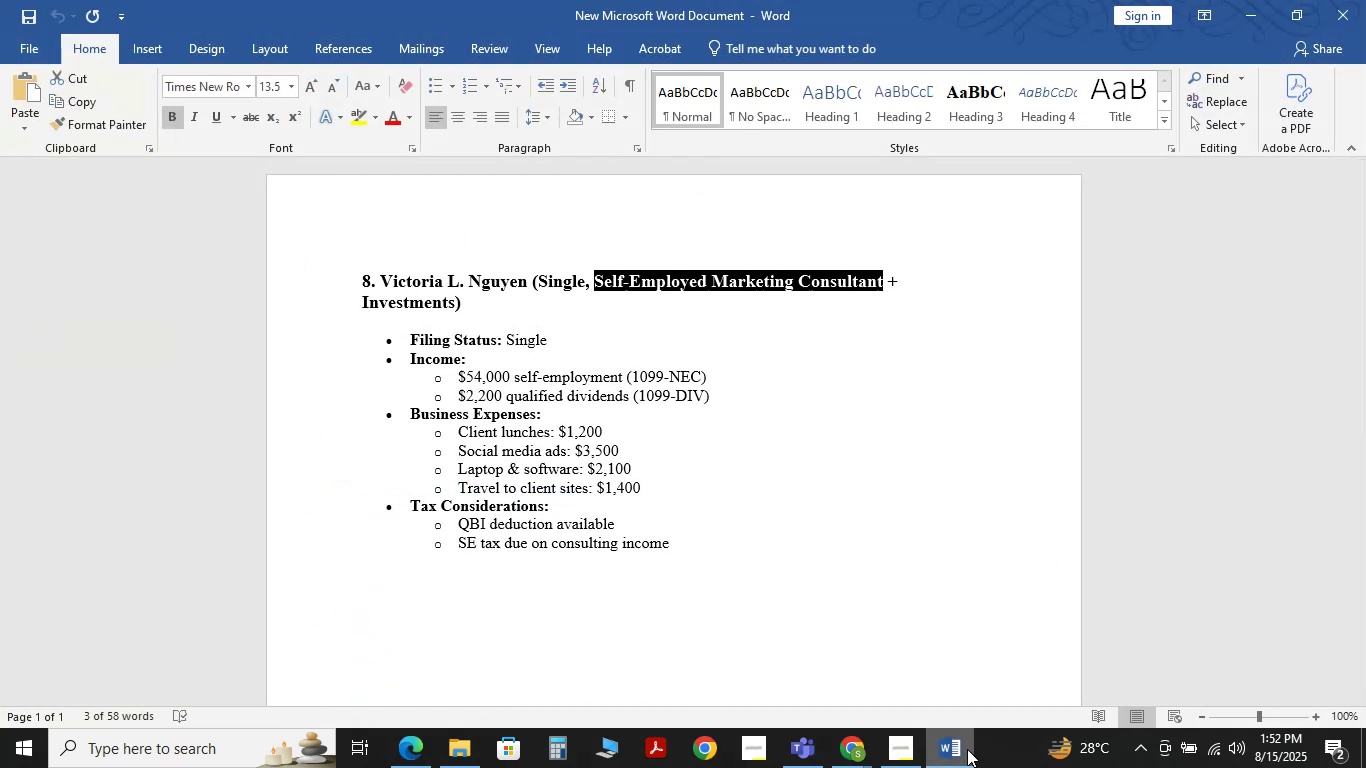 
wait(7.78)
 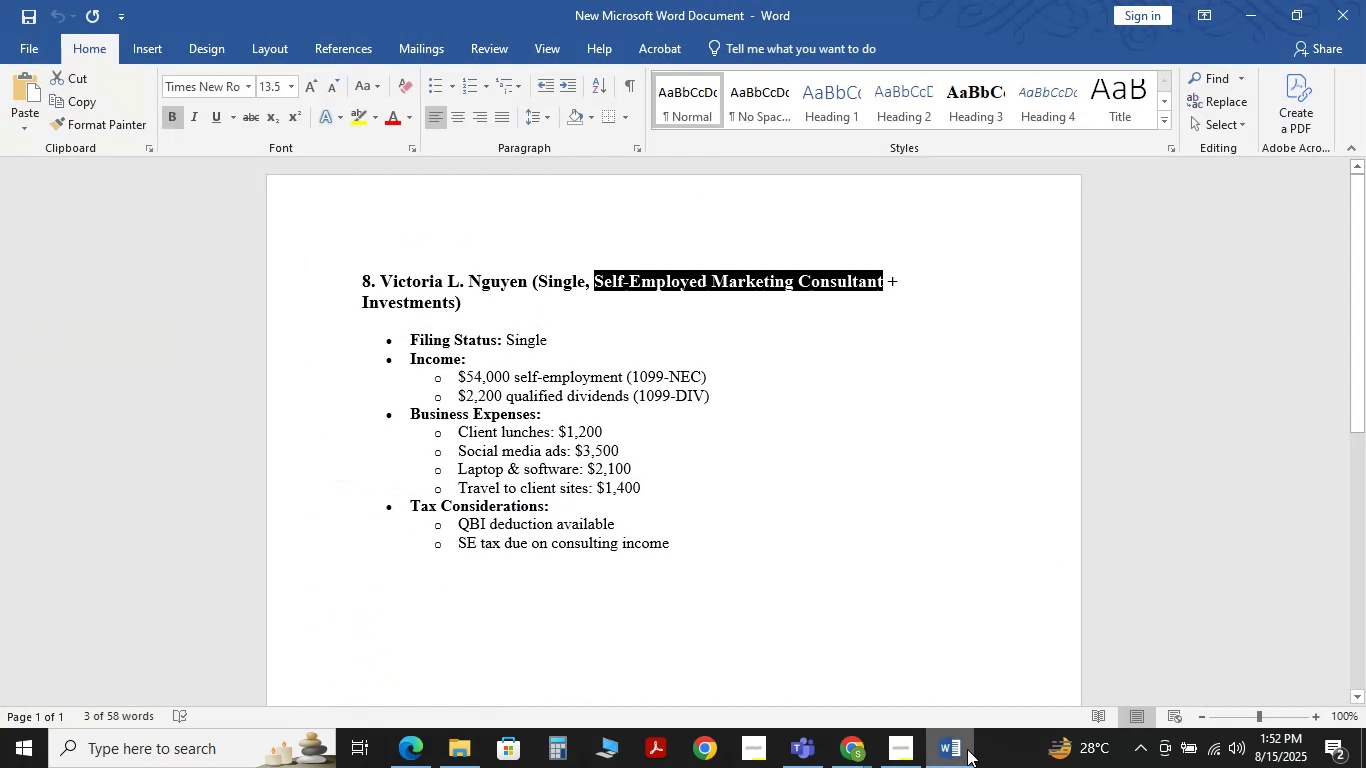 
left_click([967, 749])
 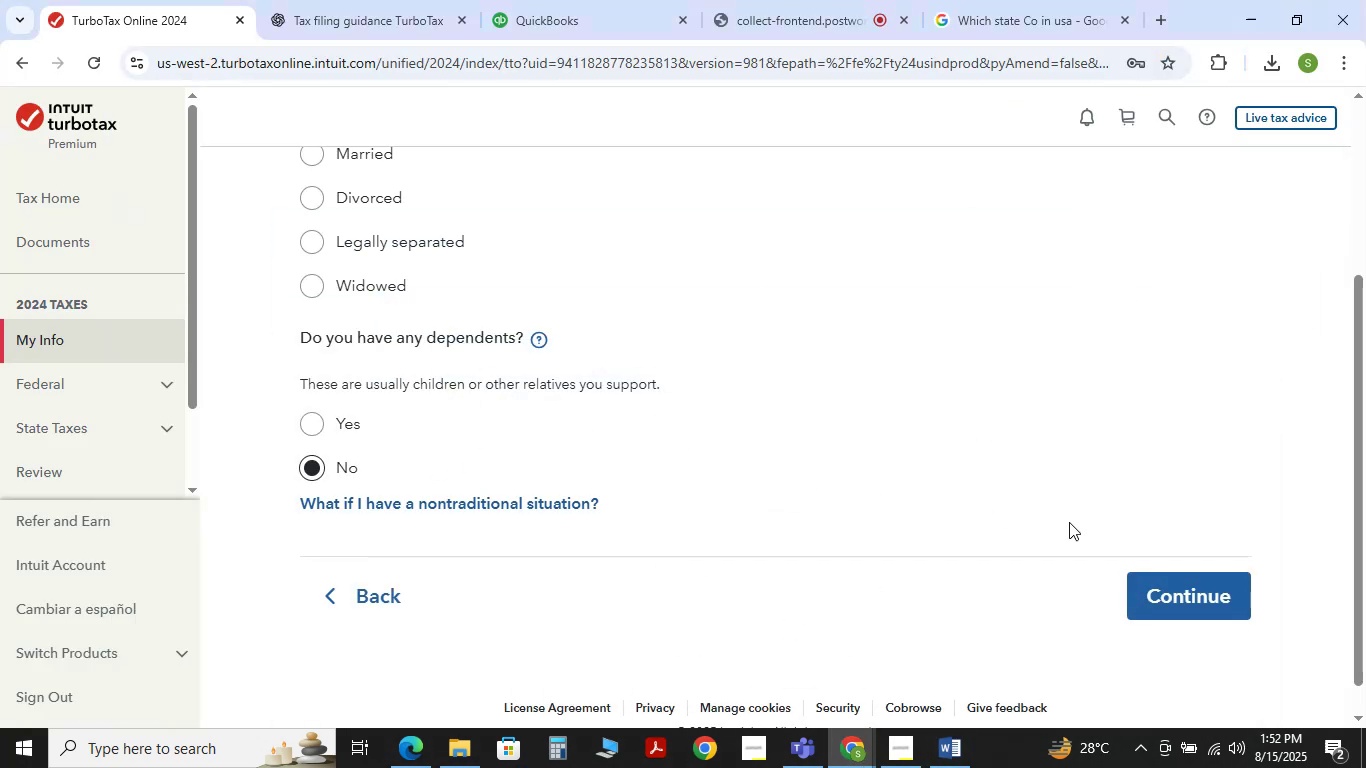 
scroll: coordinate [539, 390], scroll_direction: up, amount: 1.0
 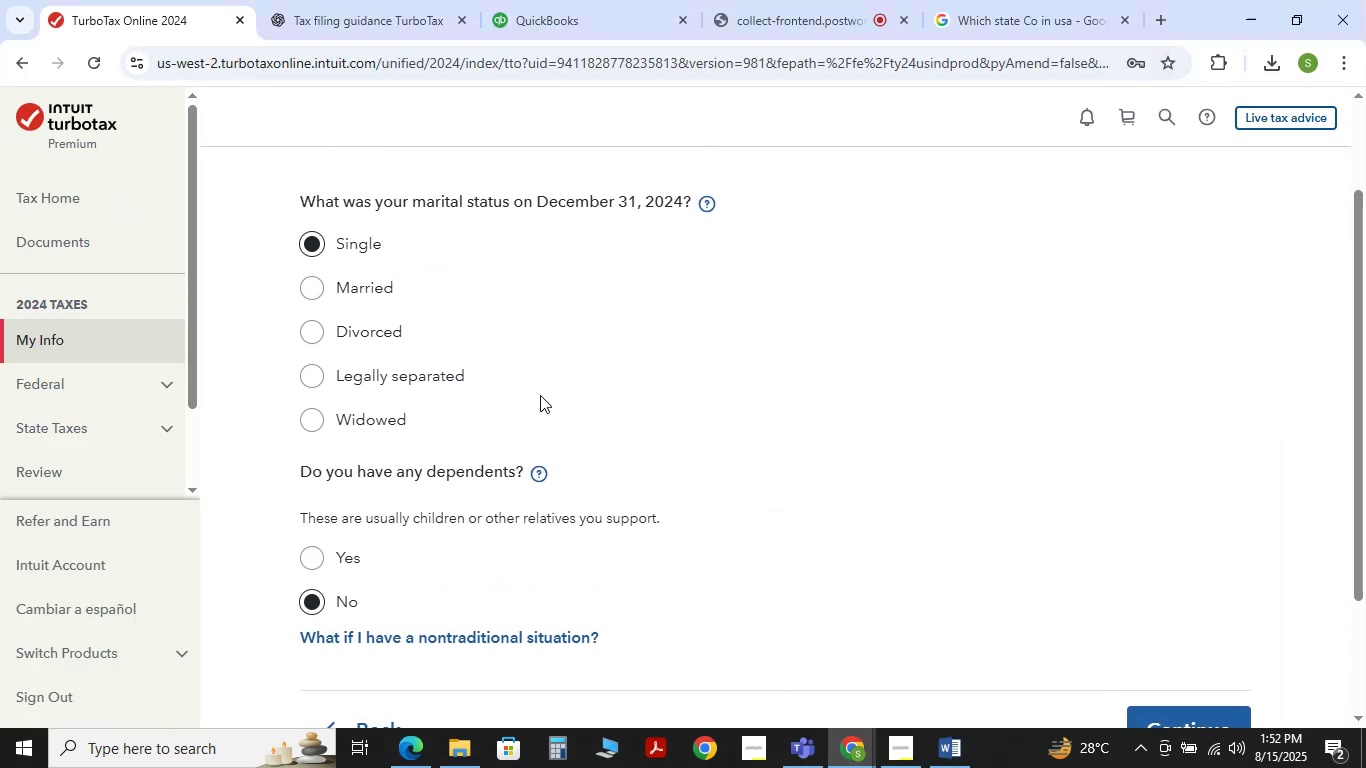 
scroll: coordinate [543, 400], scroll_direction: down, amount: 1.0
 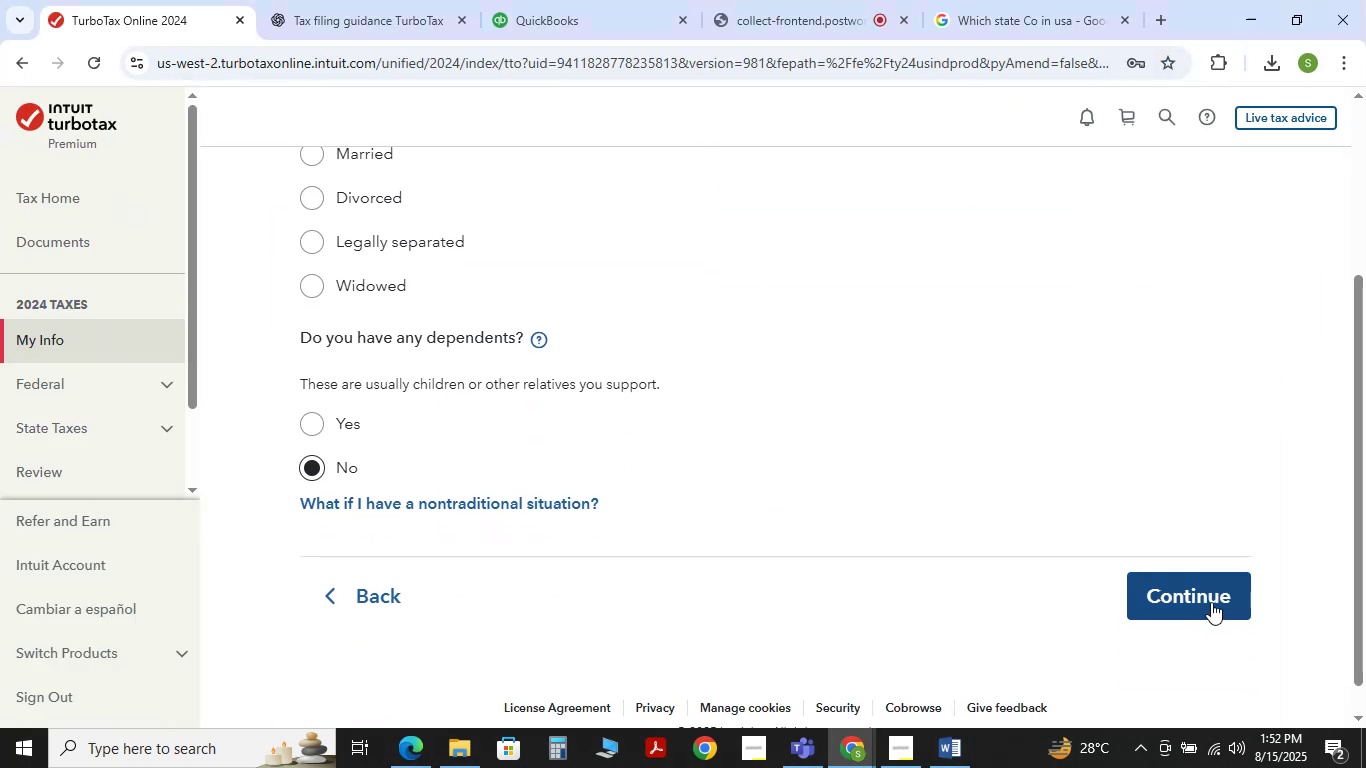 
left_click([1211, 602])
 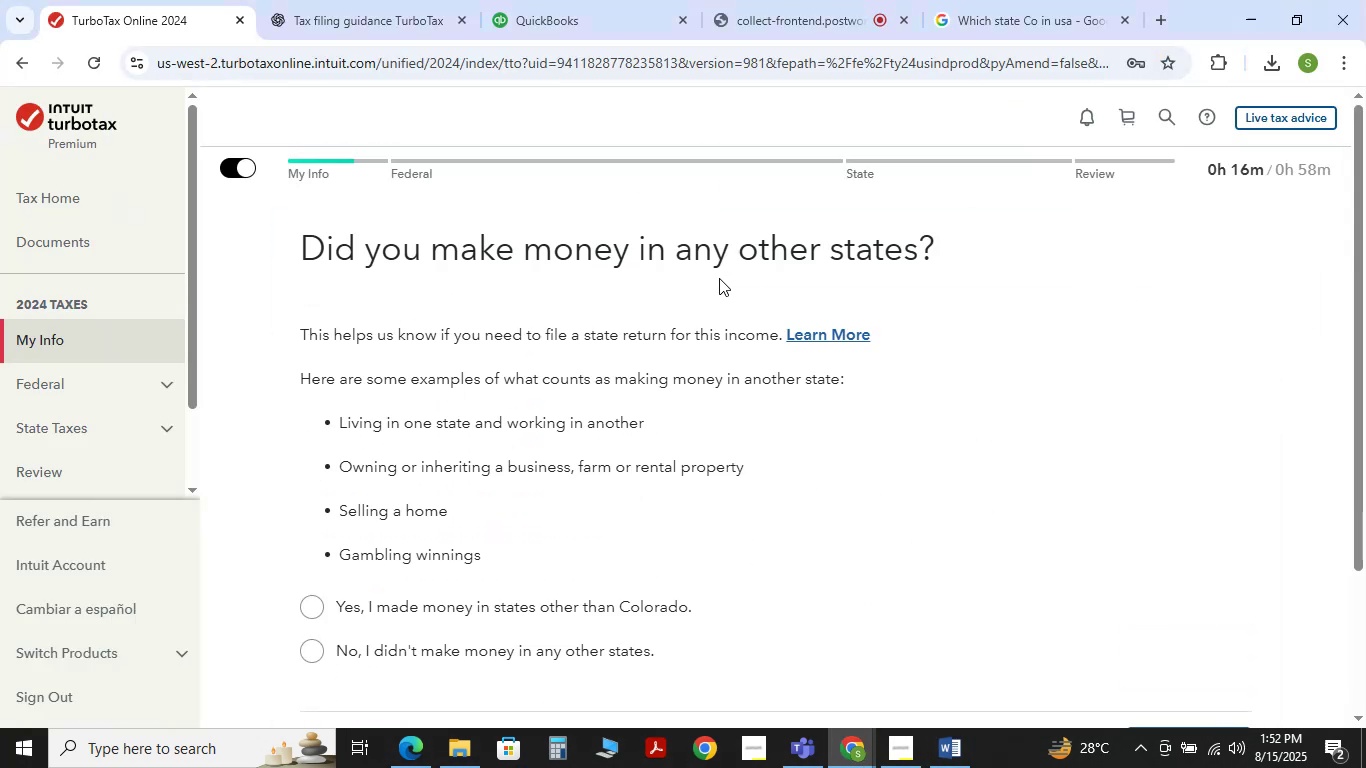 
wait(5.34)
 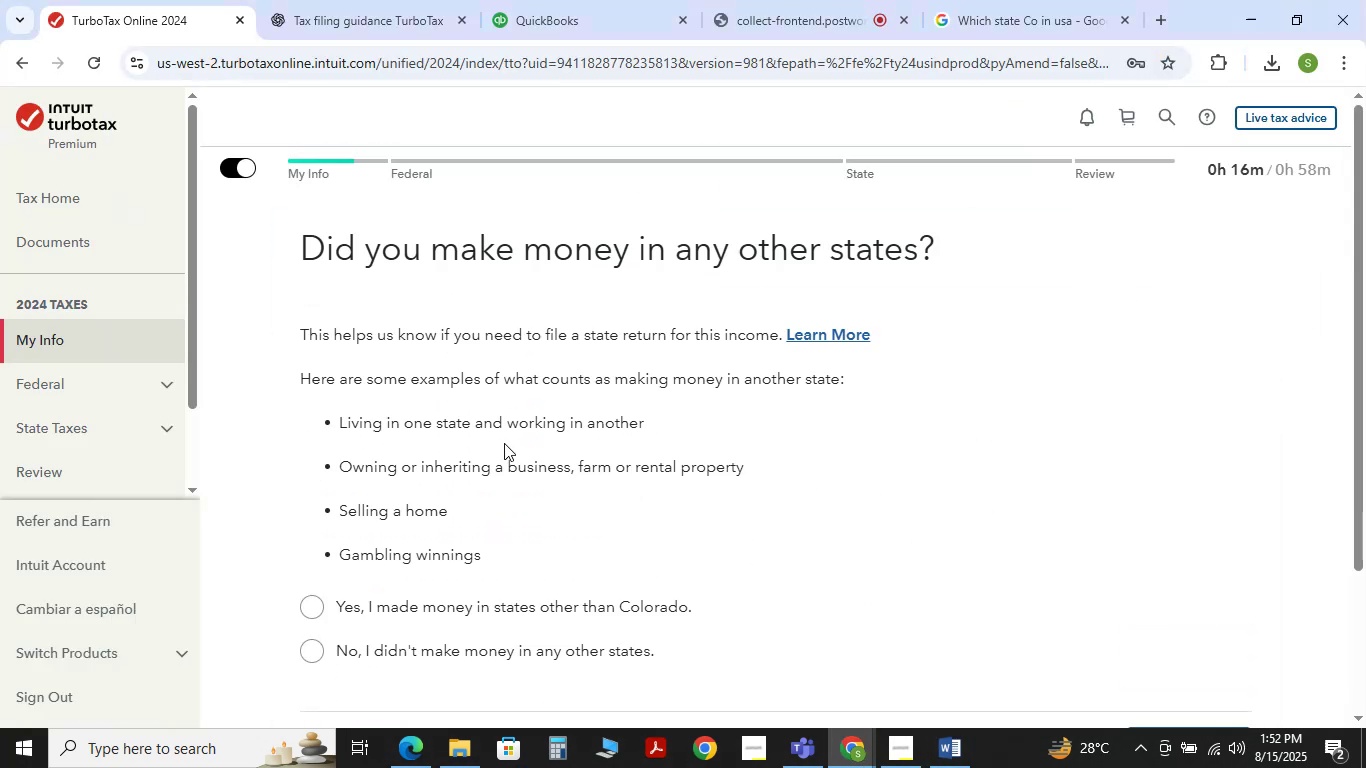 
scroll: coordinate [676, 446], scroll_direction: down, amount: 2.0
 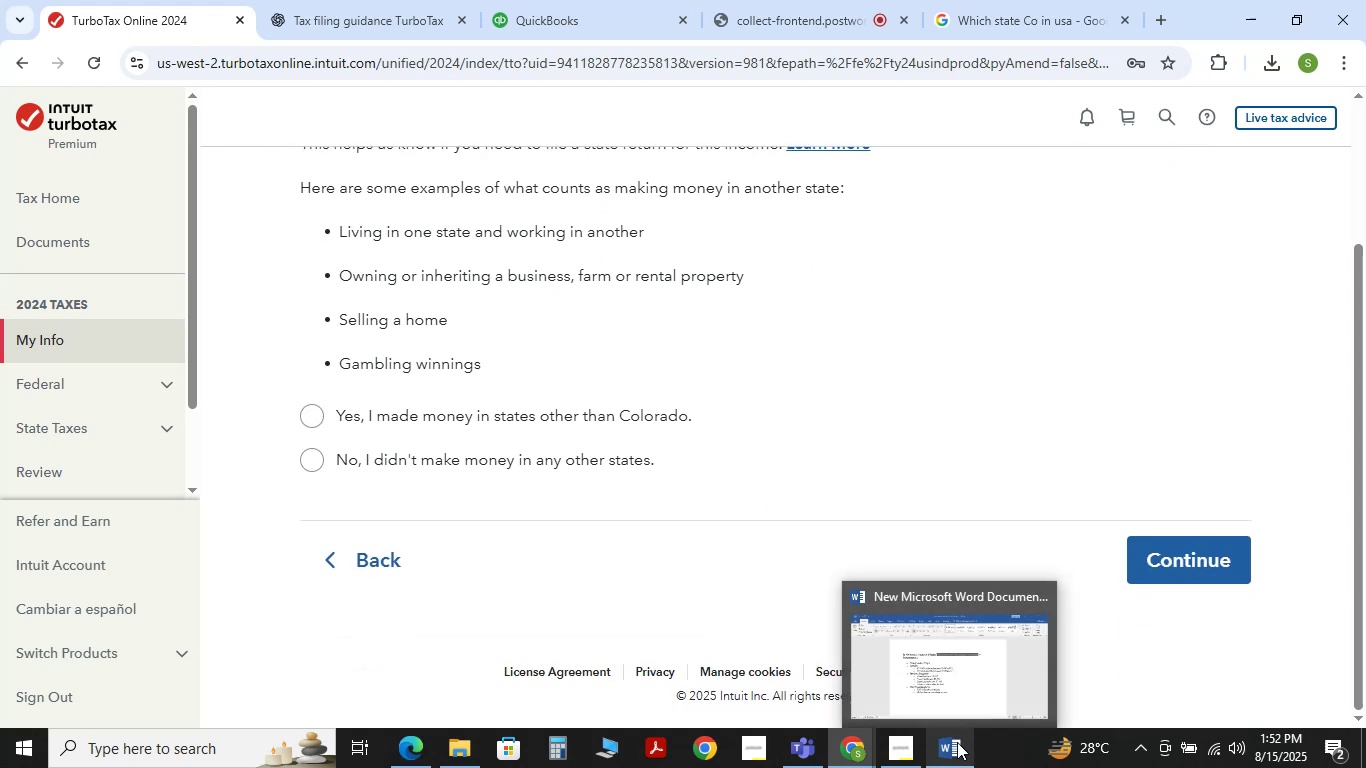 
left_click([957, 742])
 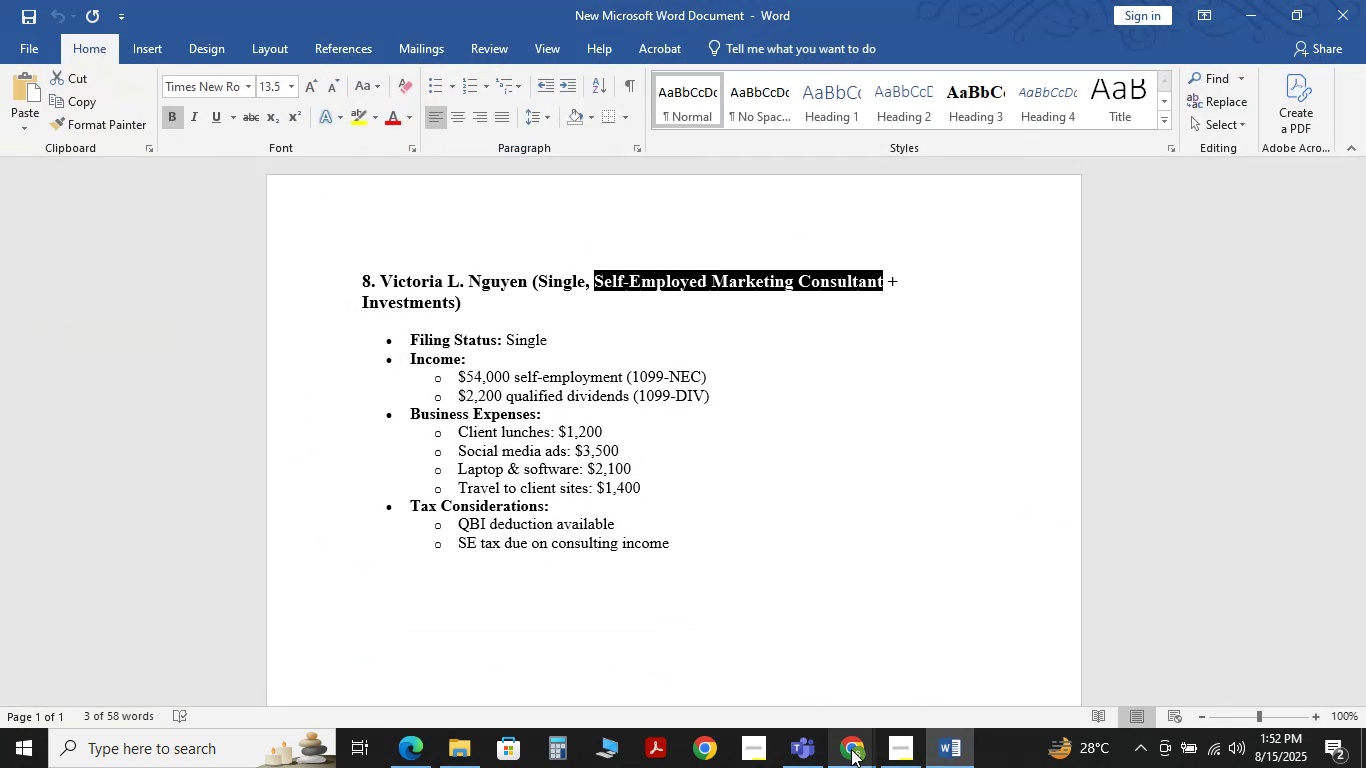 
left_click([793, 689])
 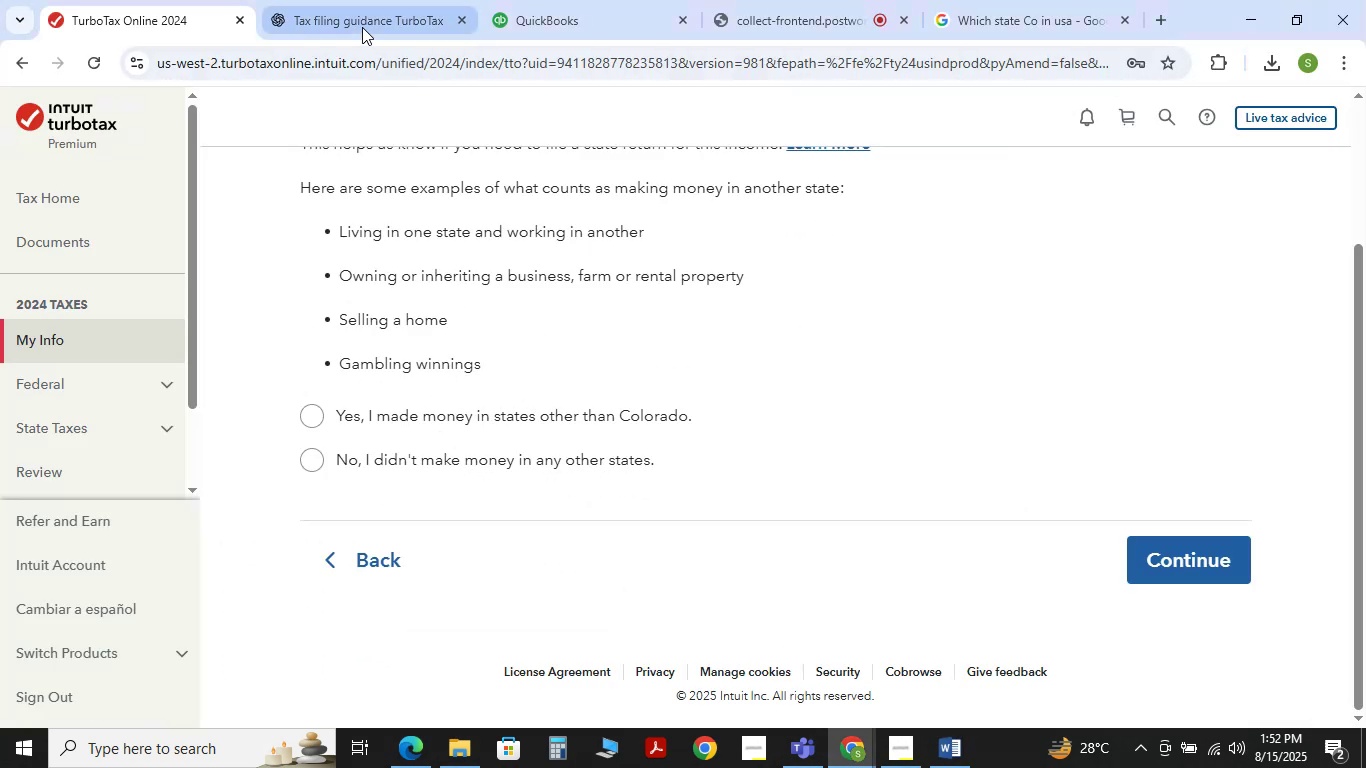 
left_click([362, 27])
 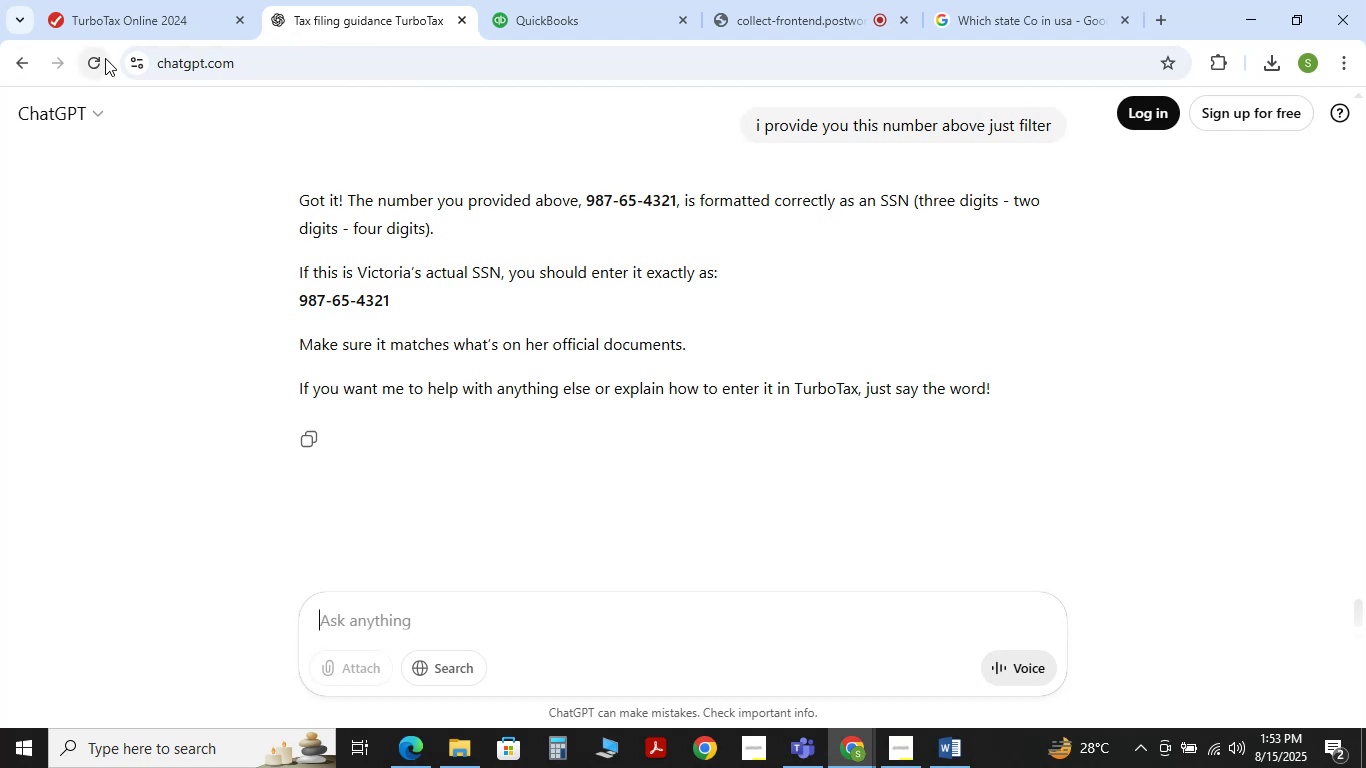 
left_click([97, 61])
 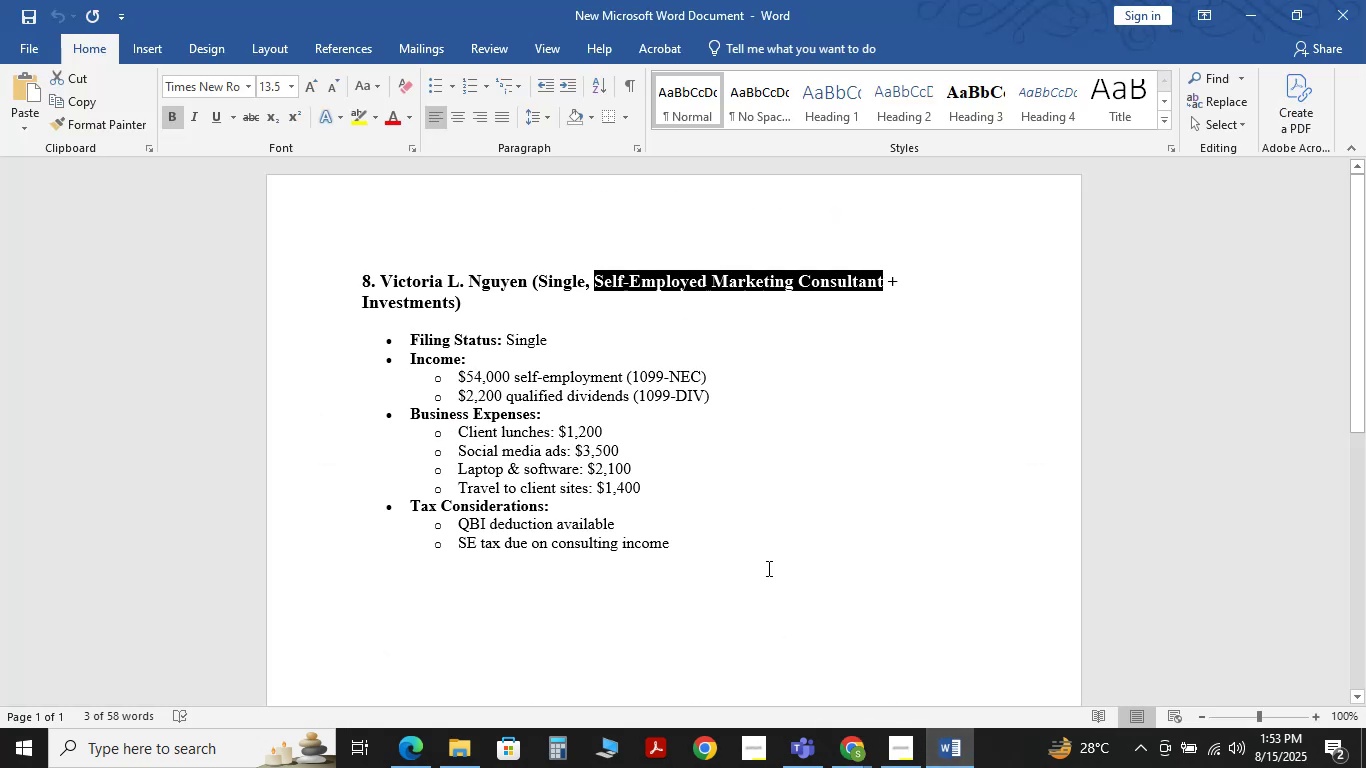 
left_click([377, 279])
 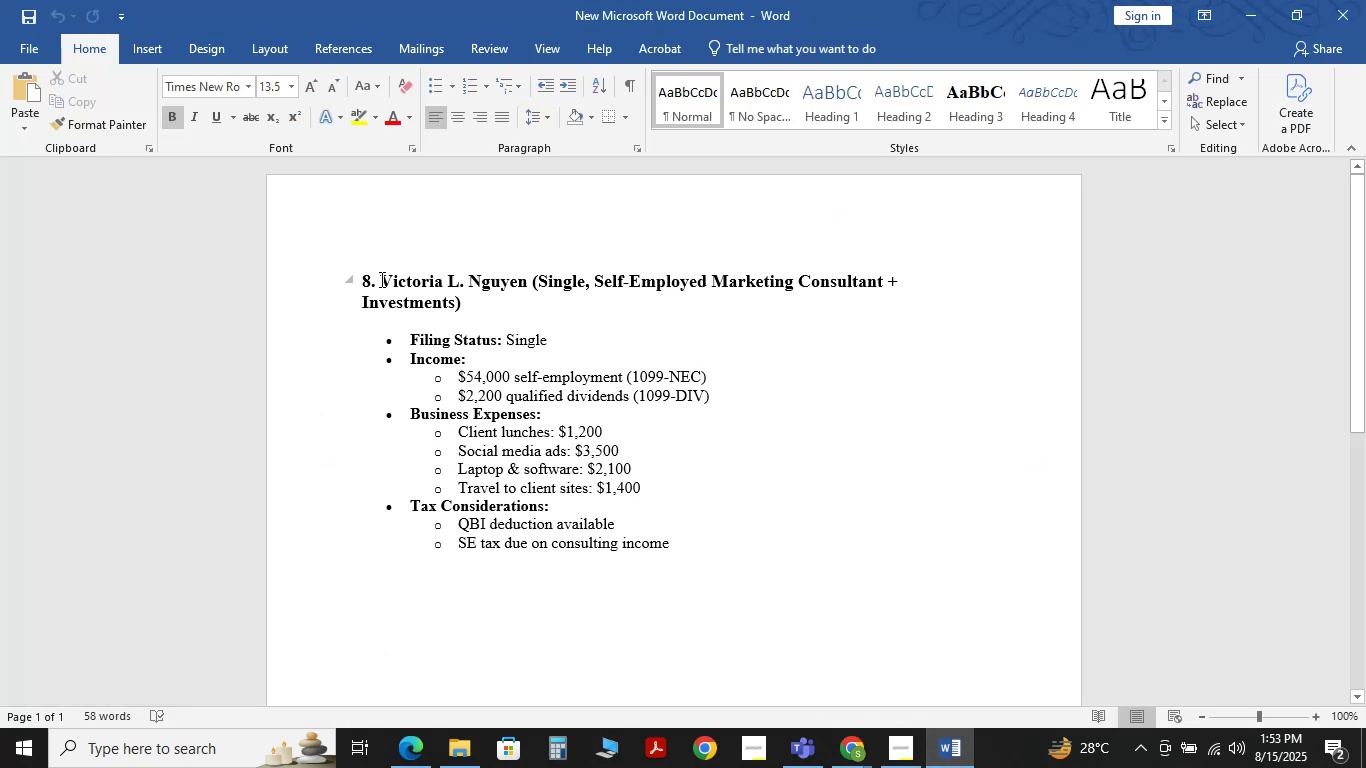 
hold_key(key=ArrowRight, duration=0.75)
 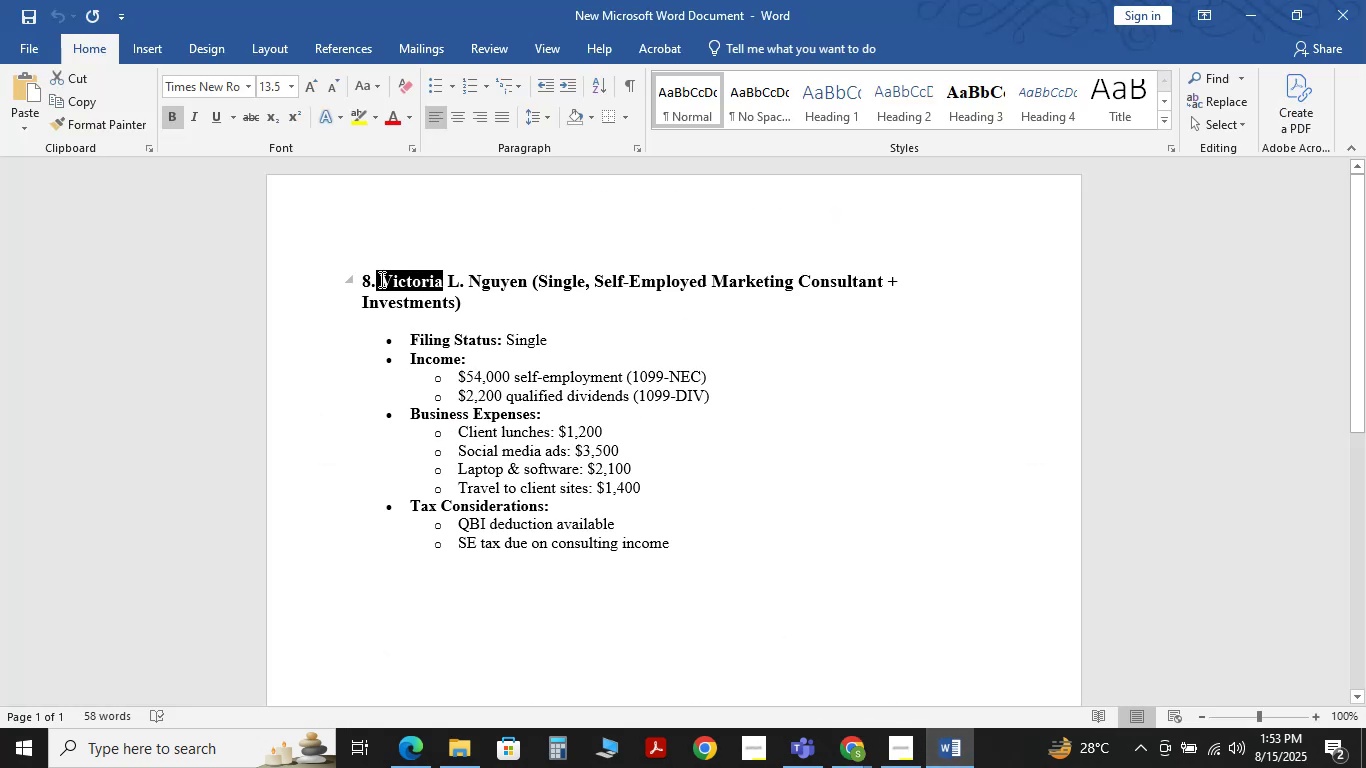 
key(Shift+ArrowRight)
 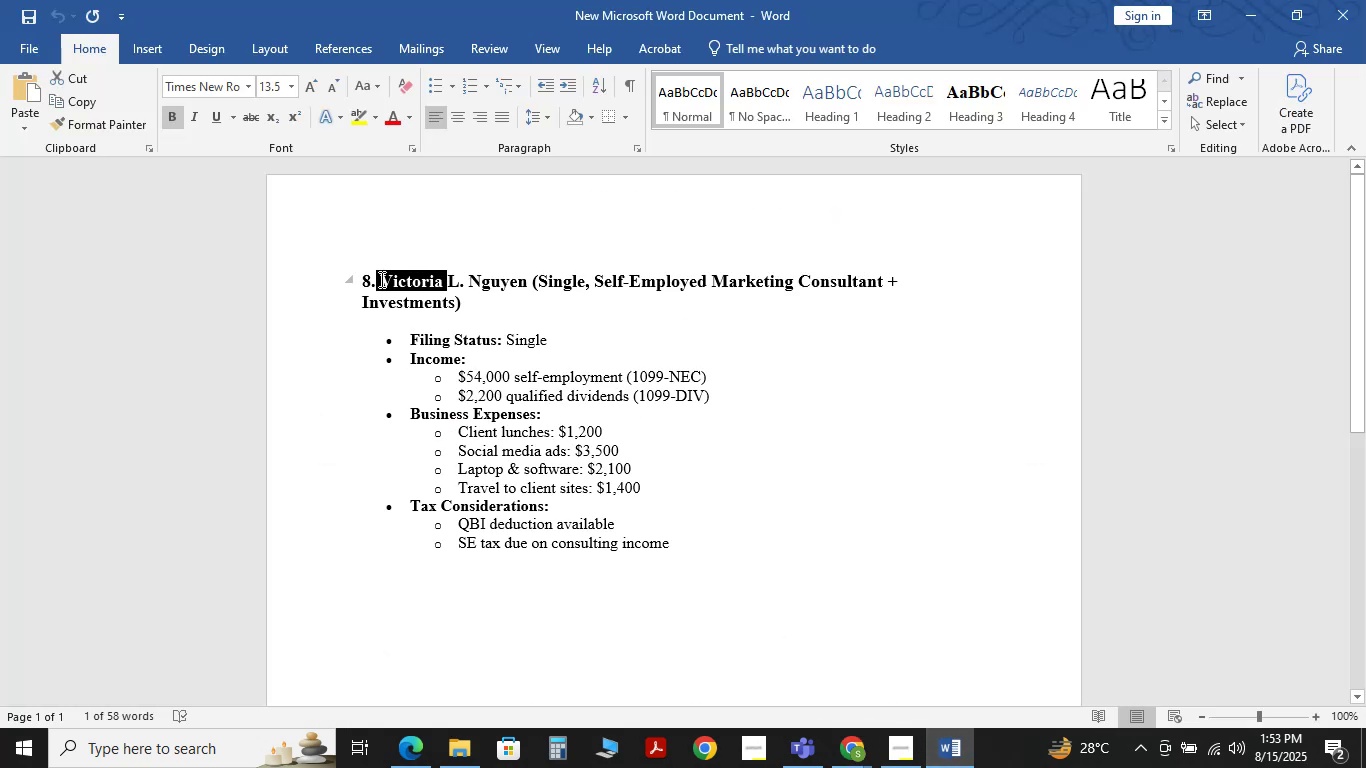 
key(Shift+ArrowDown)
 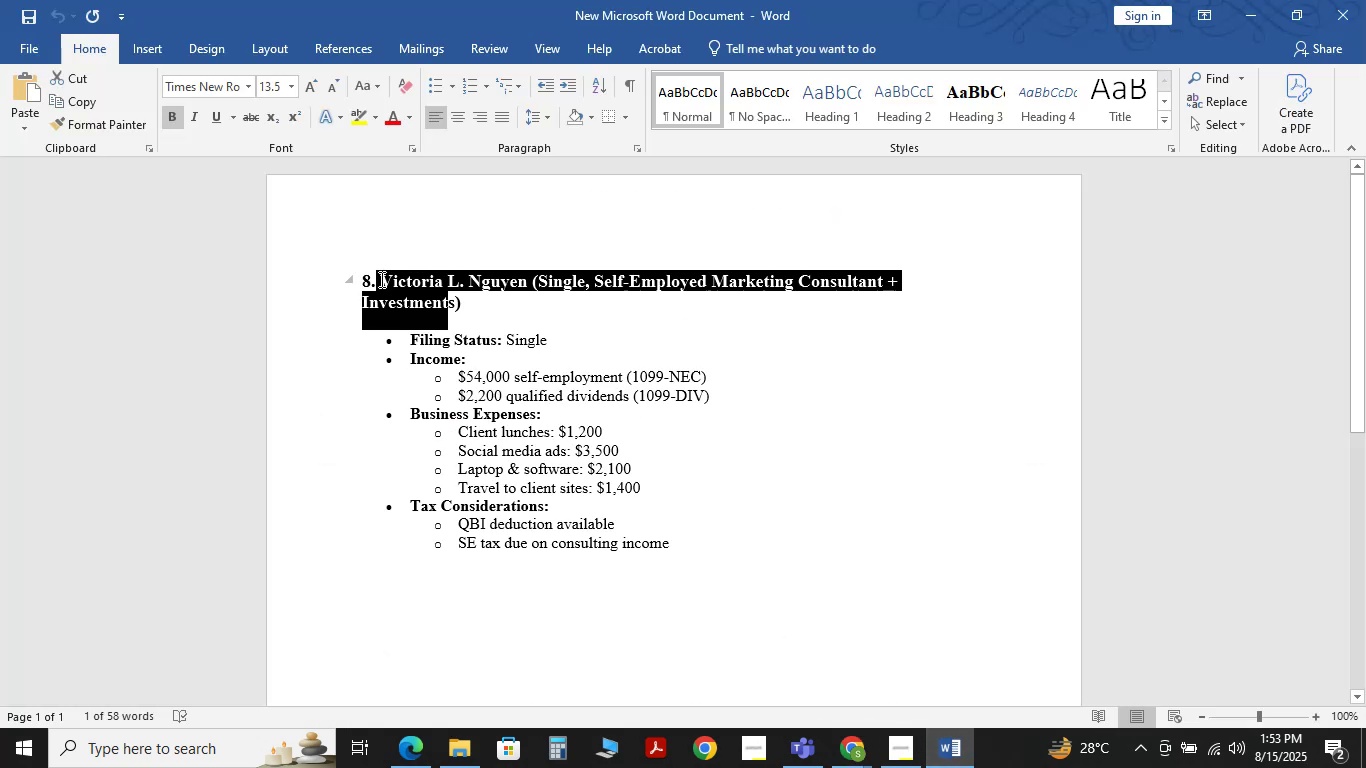 
key(Shift+ArrowDown)
 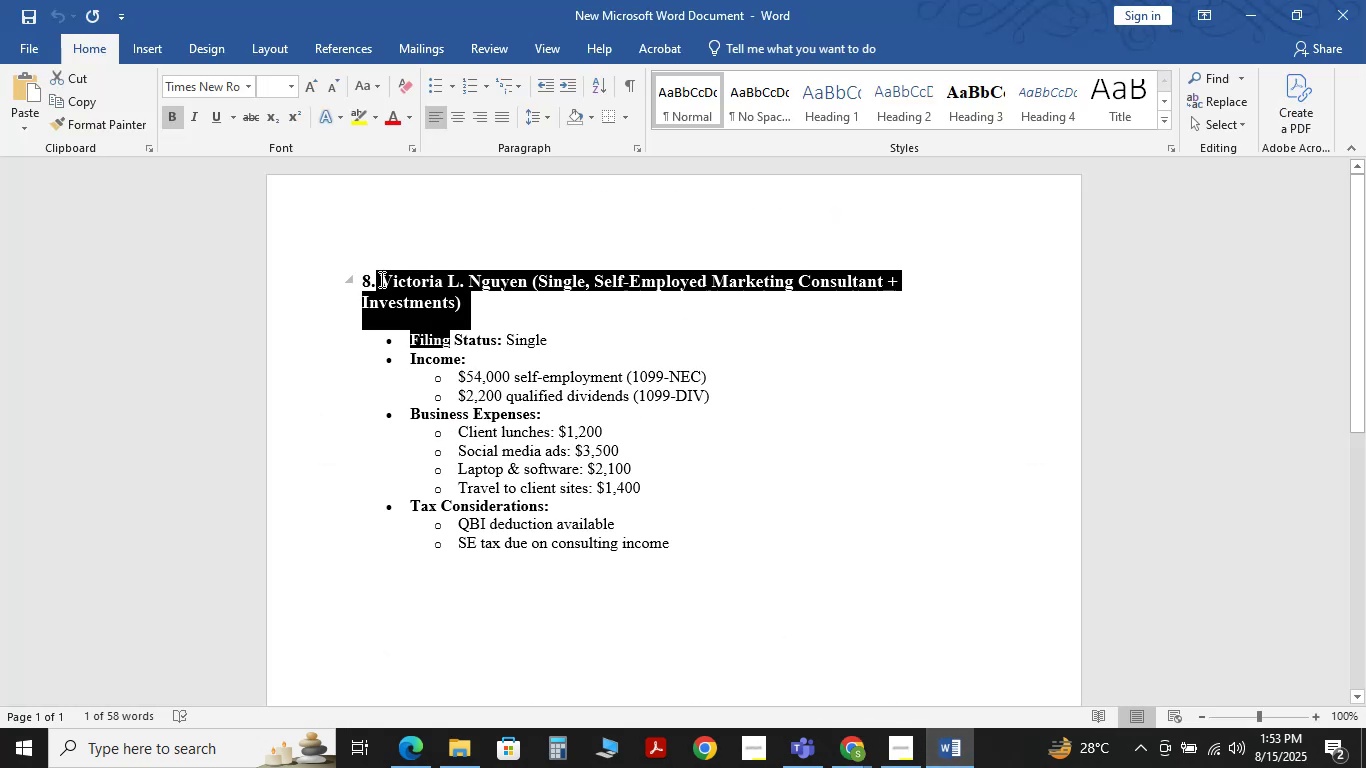 
key(Shift+ArrowDown)
 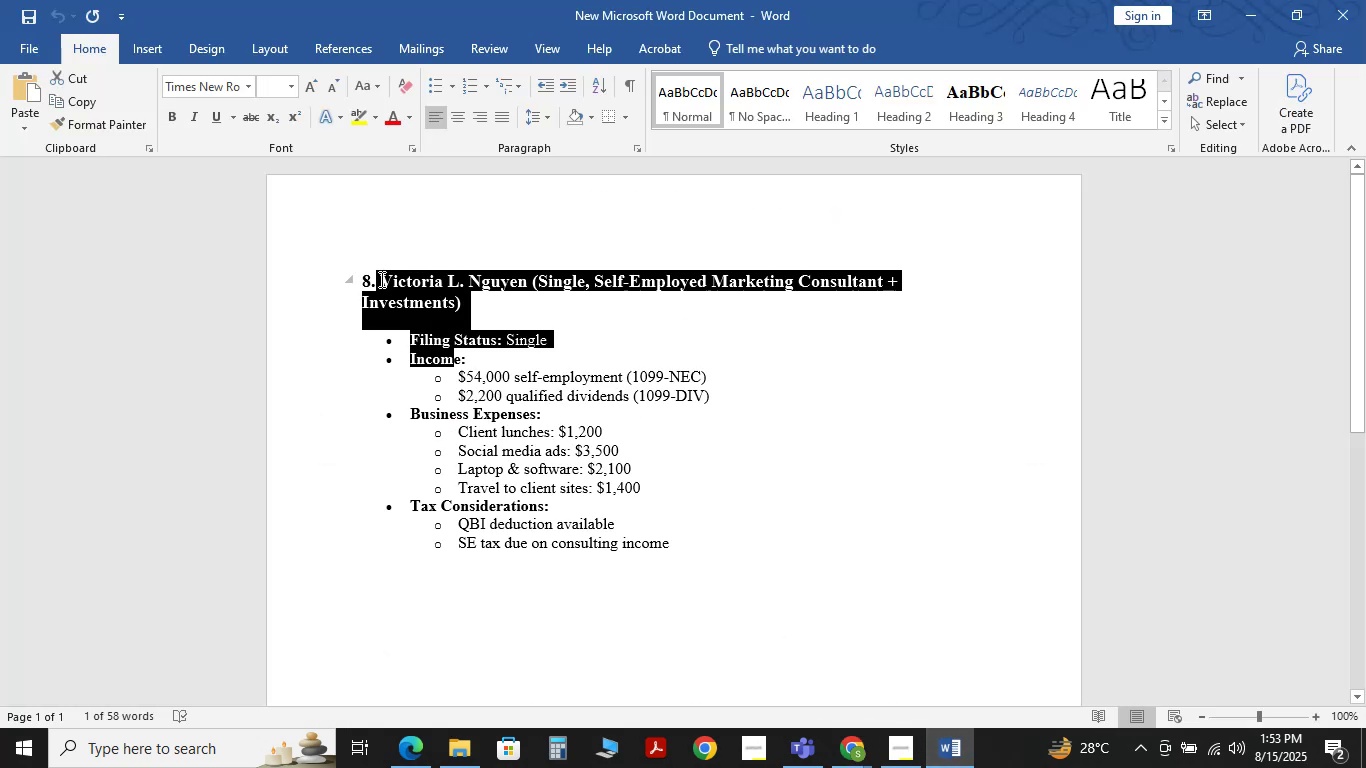 
key(Shift+ArrowDown)
 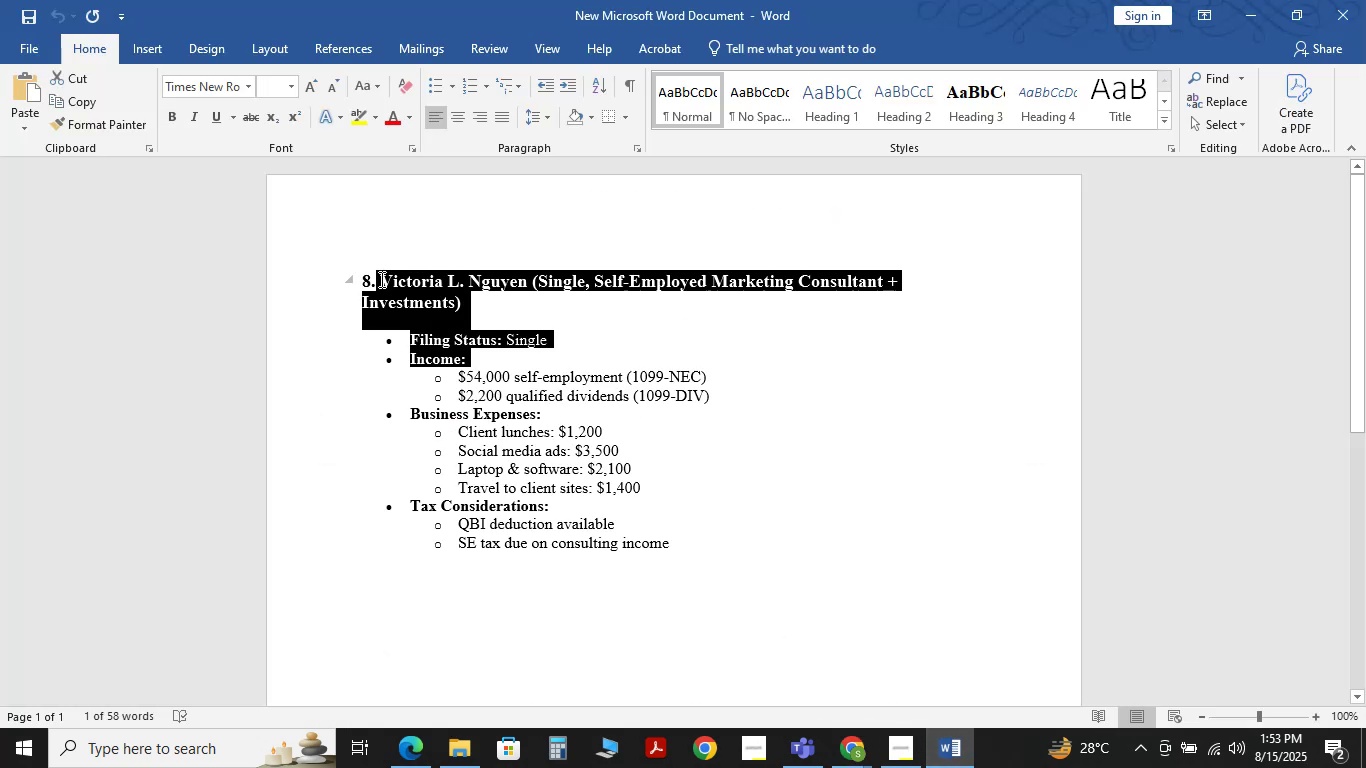 
key(Shift+ArrowDown)
 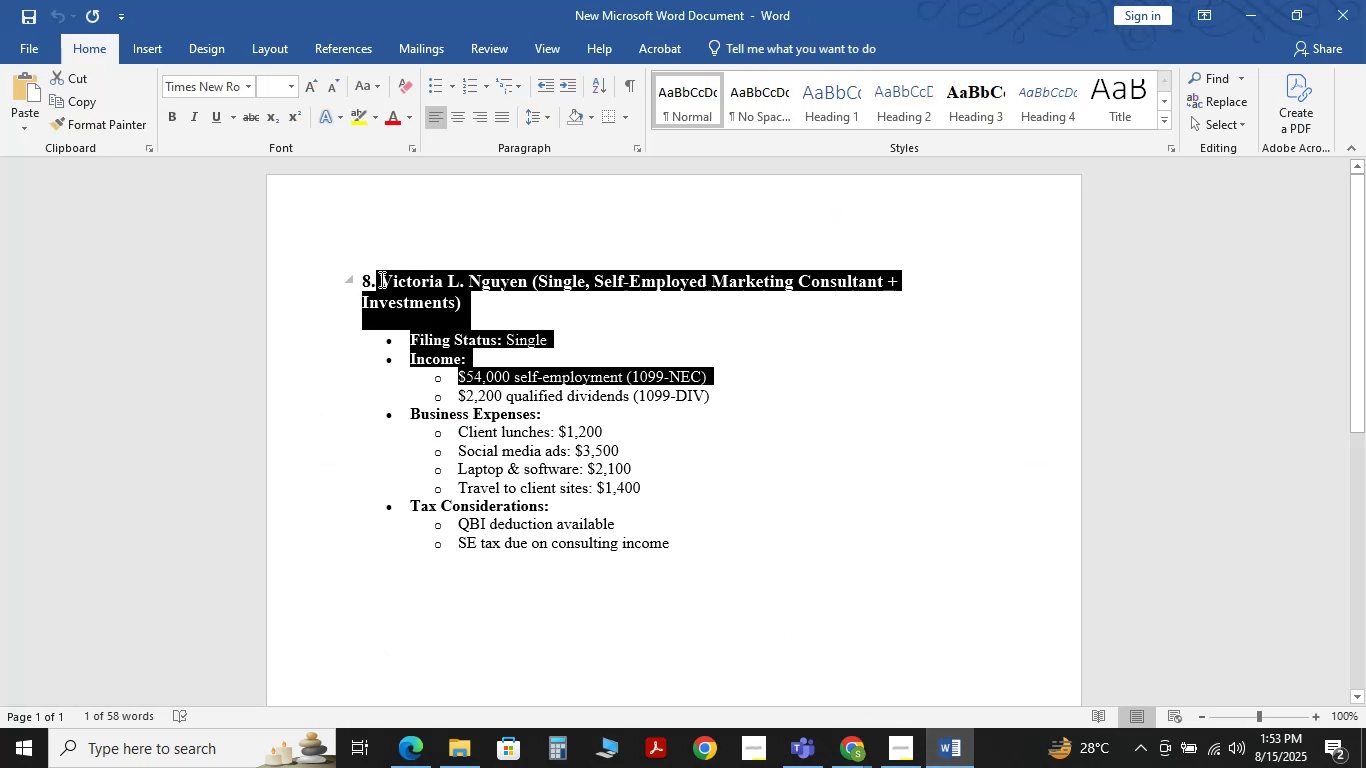 
key(Shift+ArrowDown)
 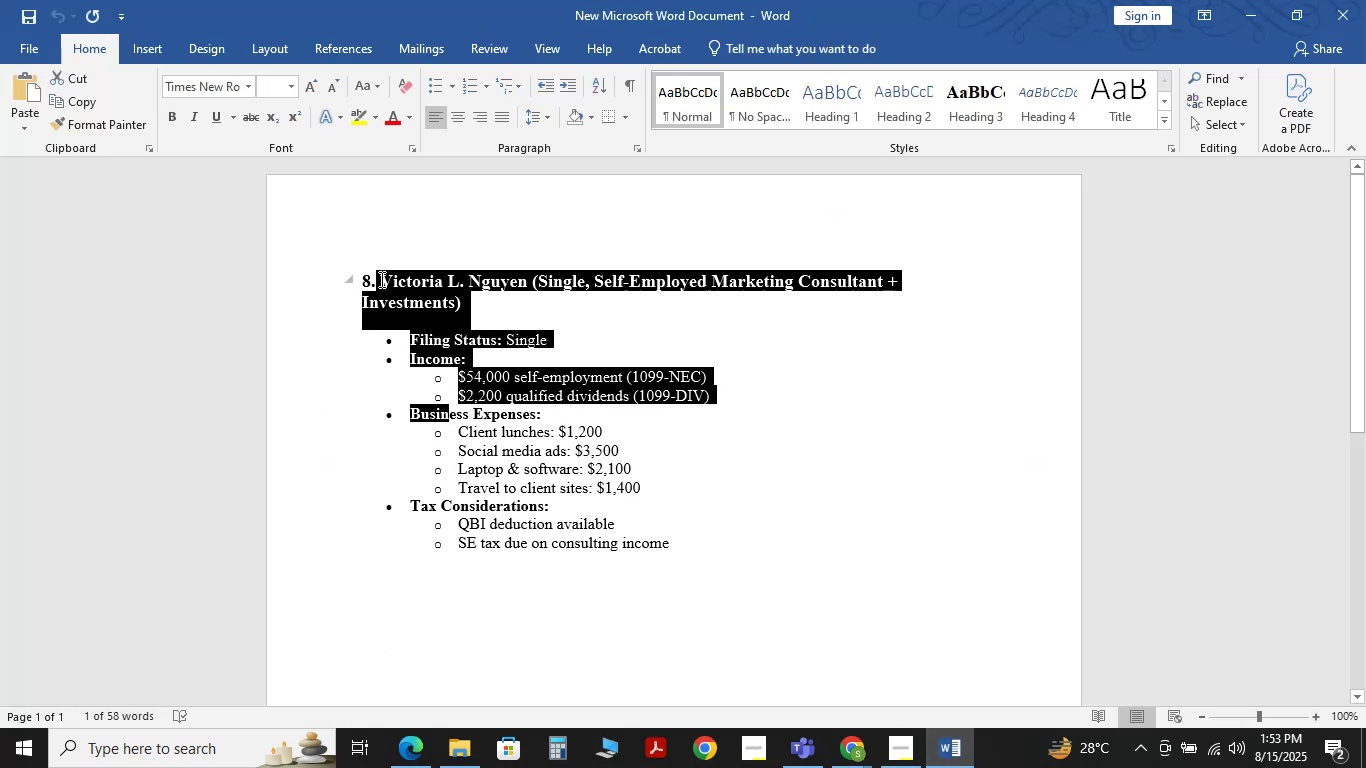 
key(Shift+ArrowDown)
 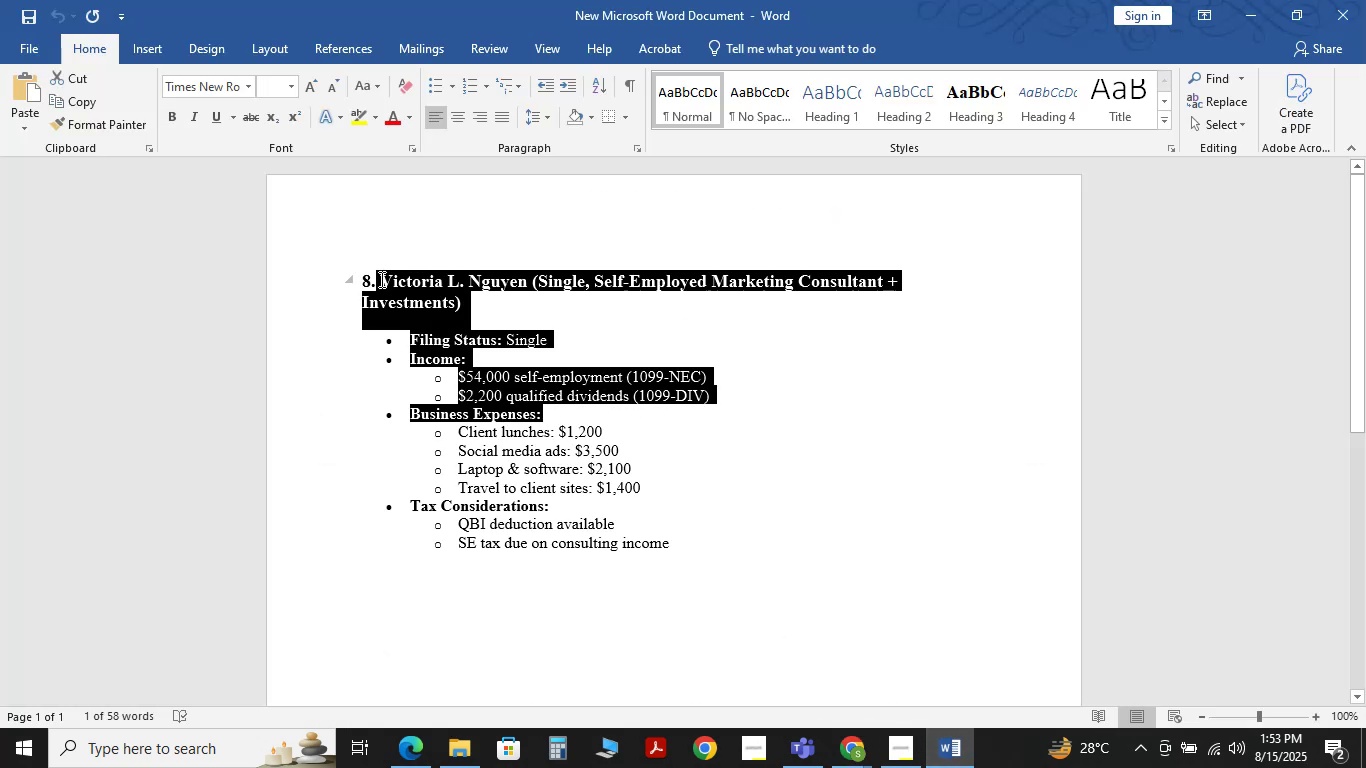 
key(Shift+ArrowDown)
 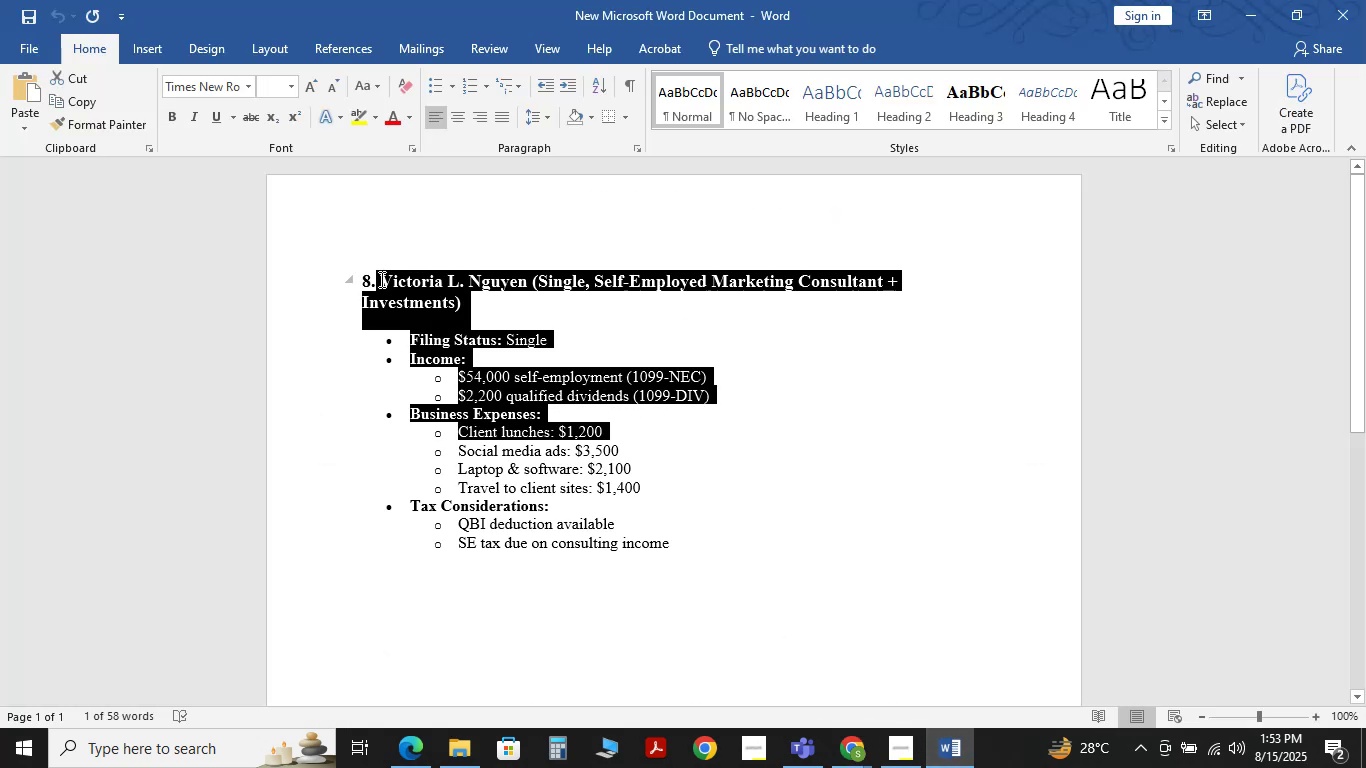 
key(Shift+ArrowDown)
 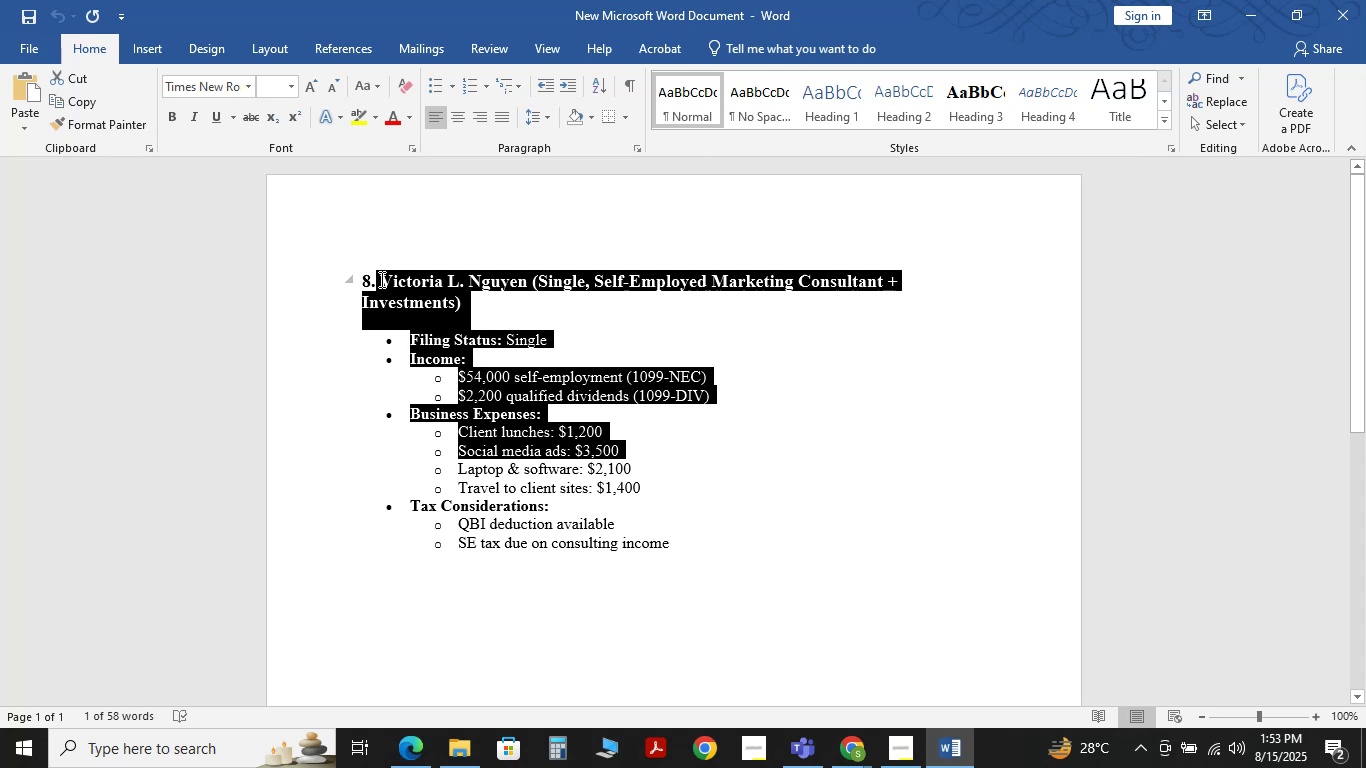 
key(Shift+ArrowDown)
 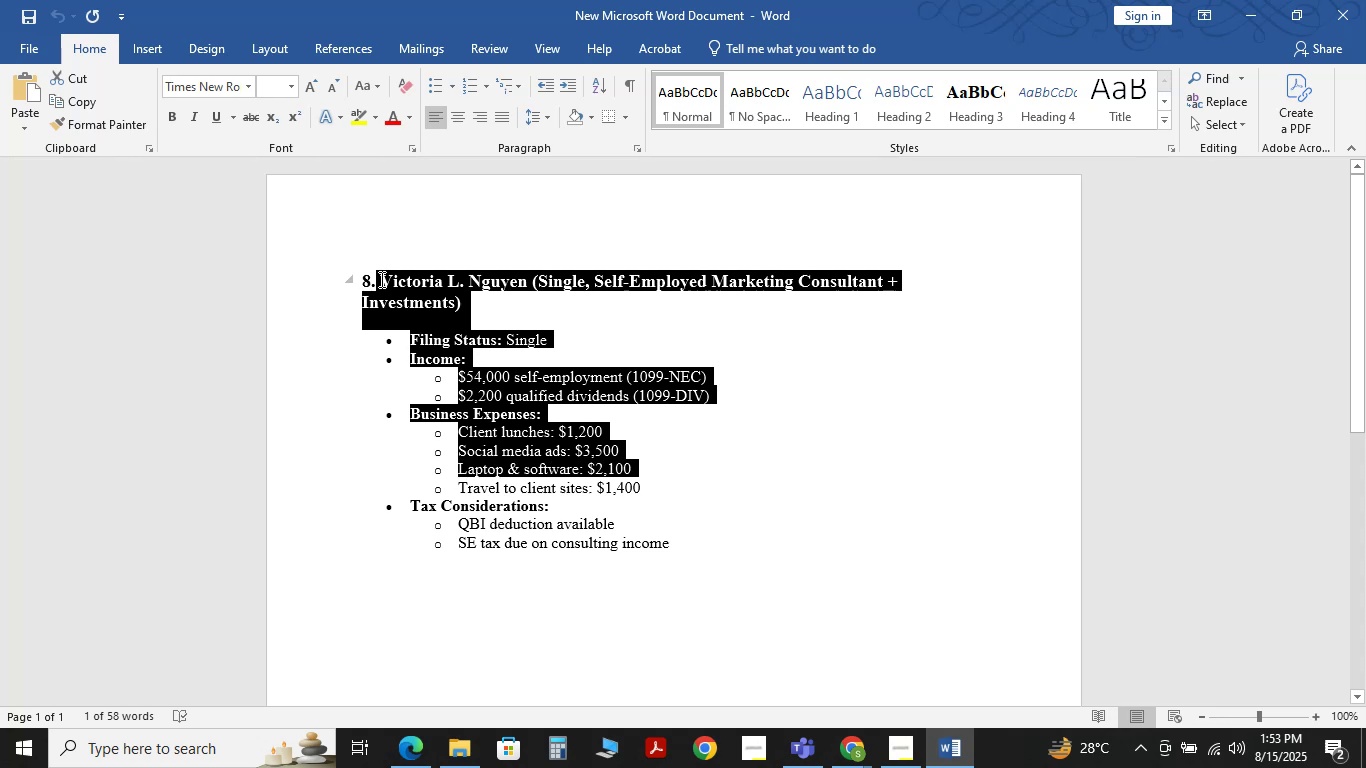 
key(Shift+ArrowDown)
 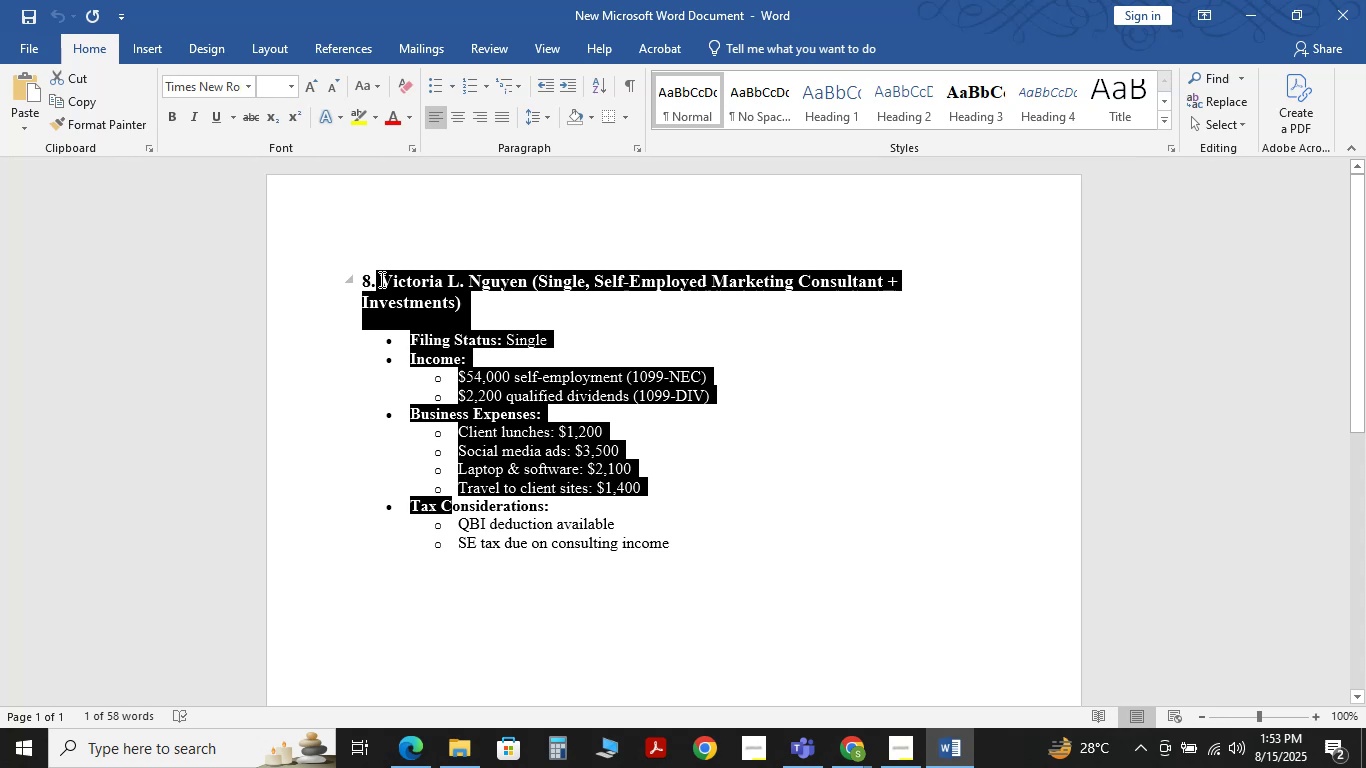 
key(Shift+ArrowDown)
 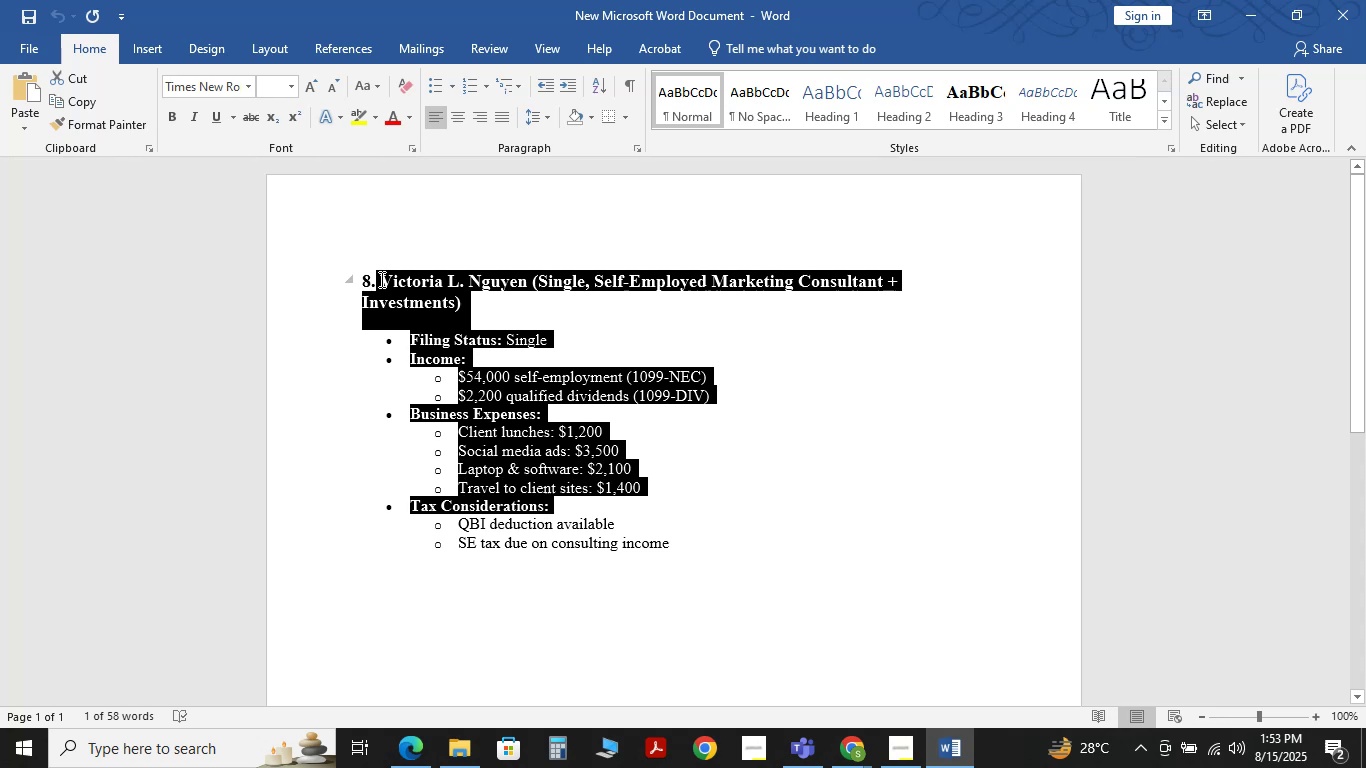 
key(Shift+ArrowDown)
 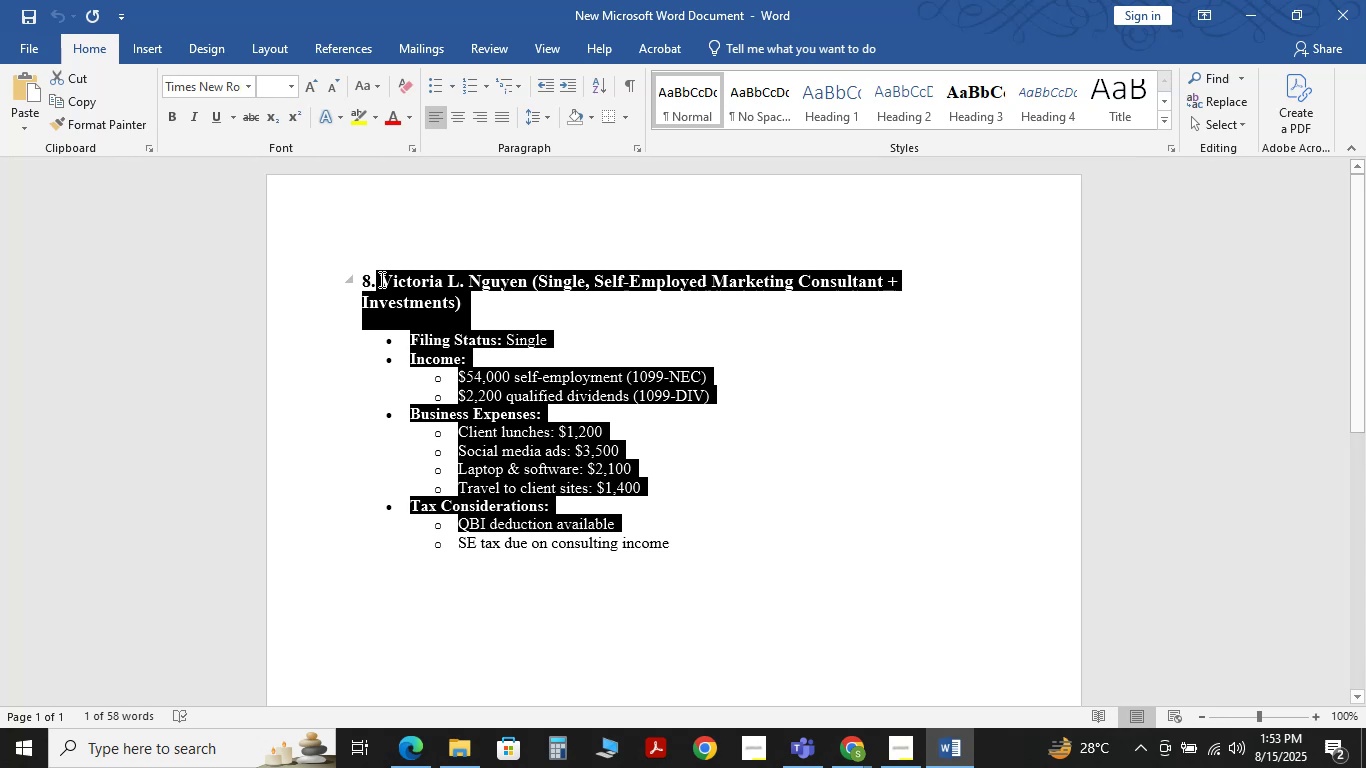 
key(Shift+ArrowDown)
 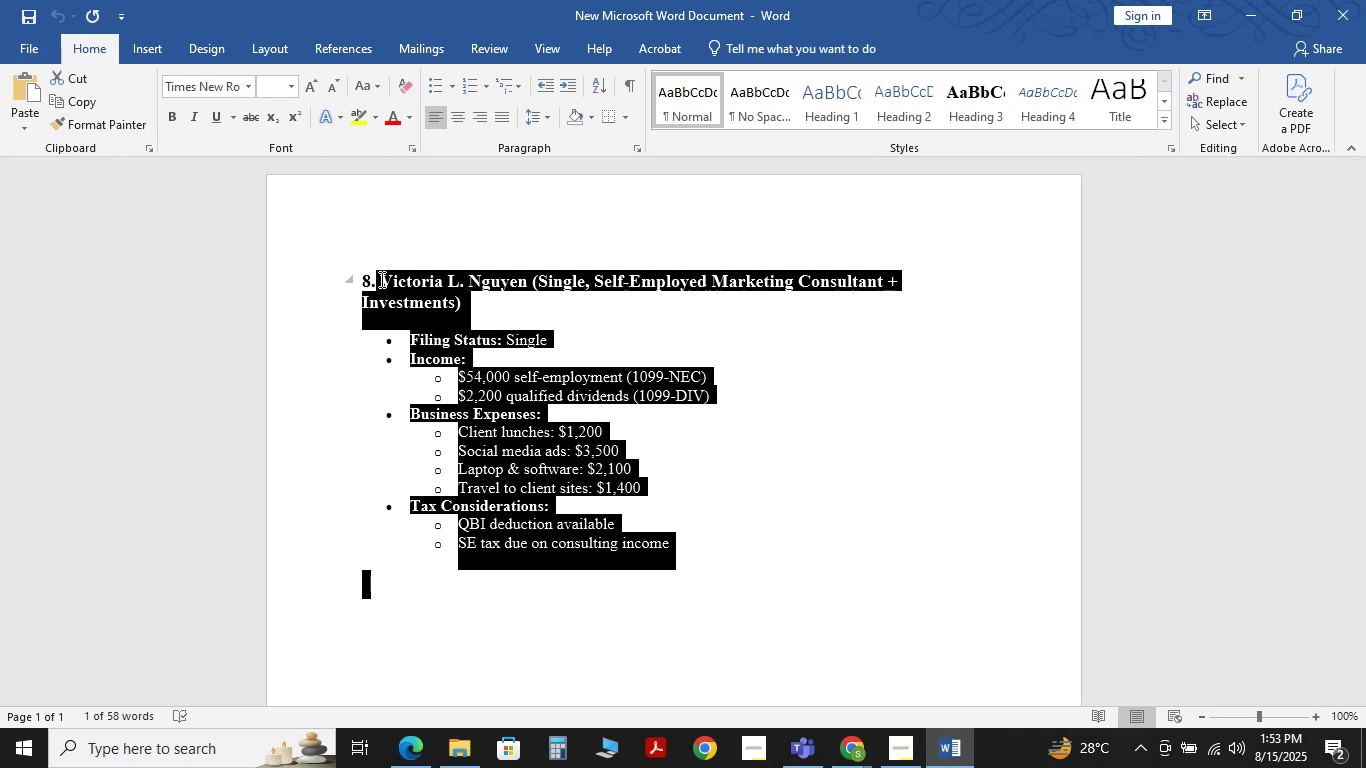 
key(Shift+ArrowDown)
 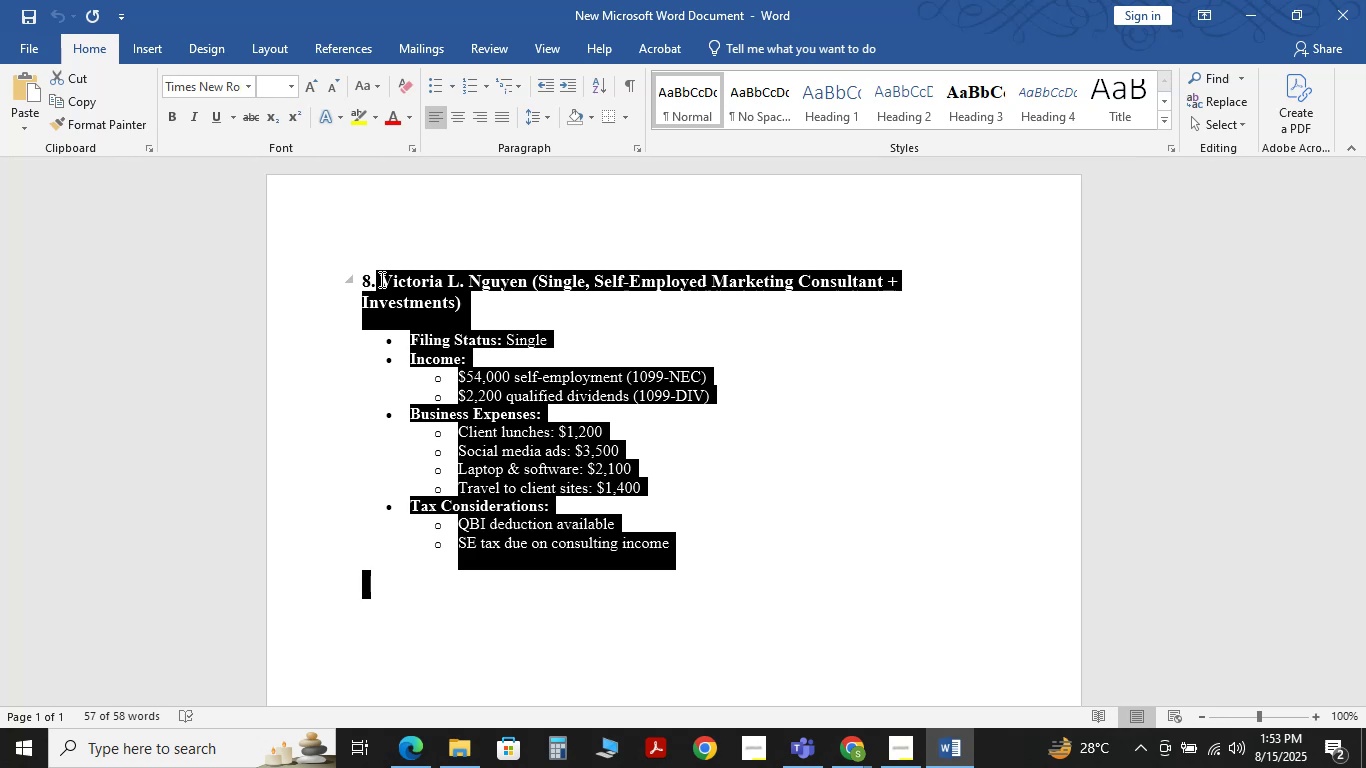 
key(Shift+ArrowUp)
 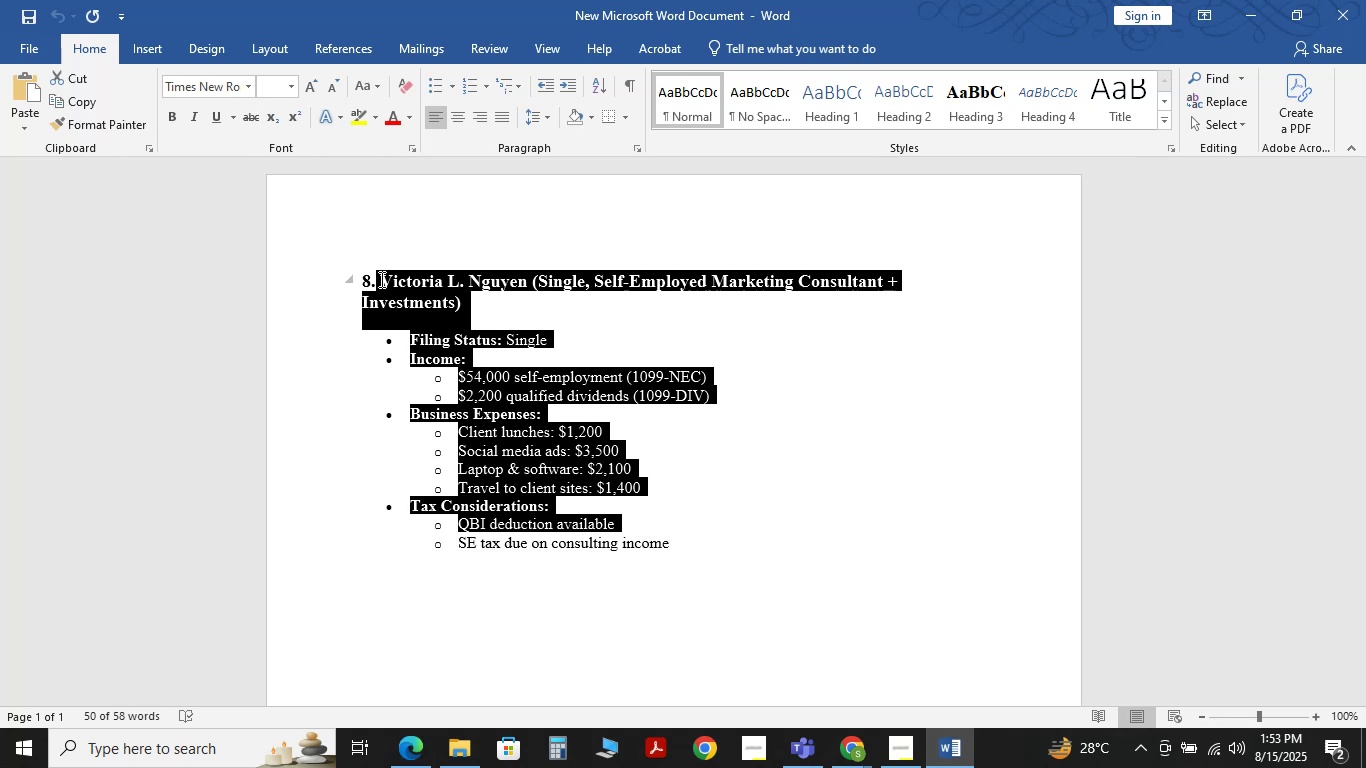 
key(Shift+ArrowDown)
 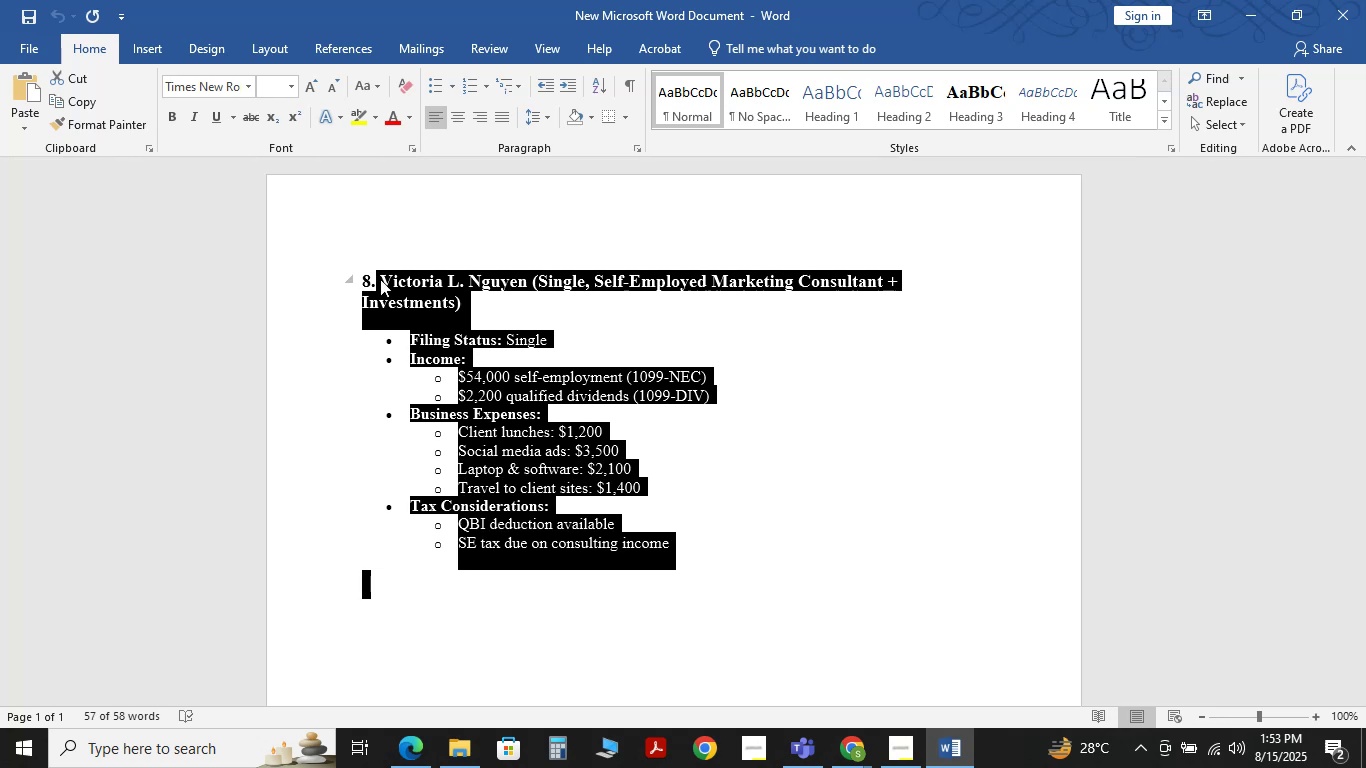 
key(Control+C)
 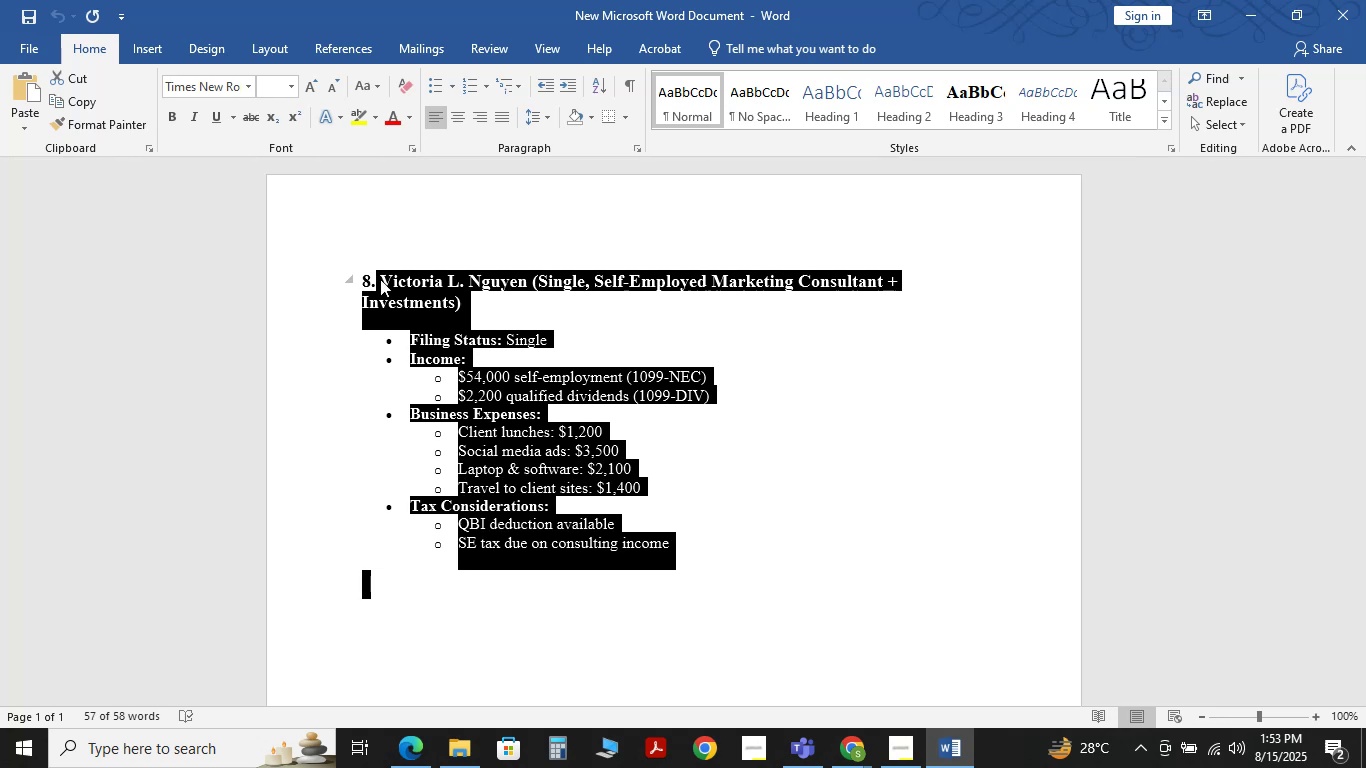 
key(Control+C)
 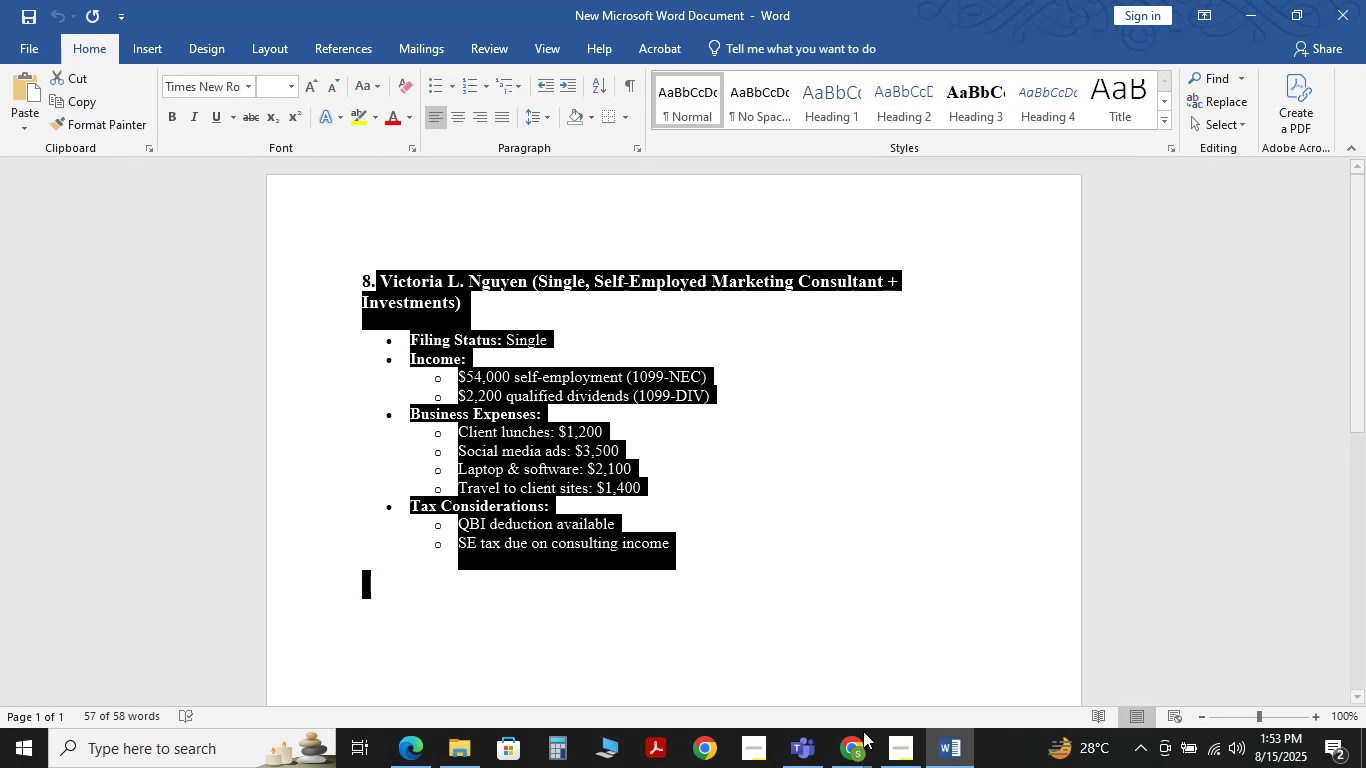 
left_click([856, 739])
 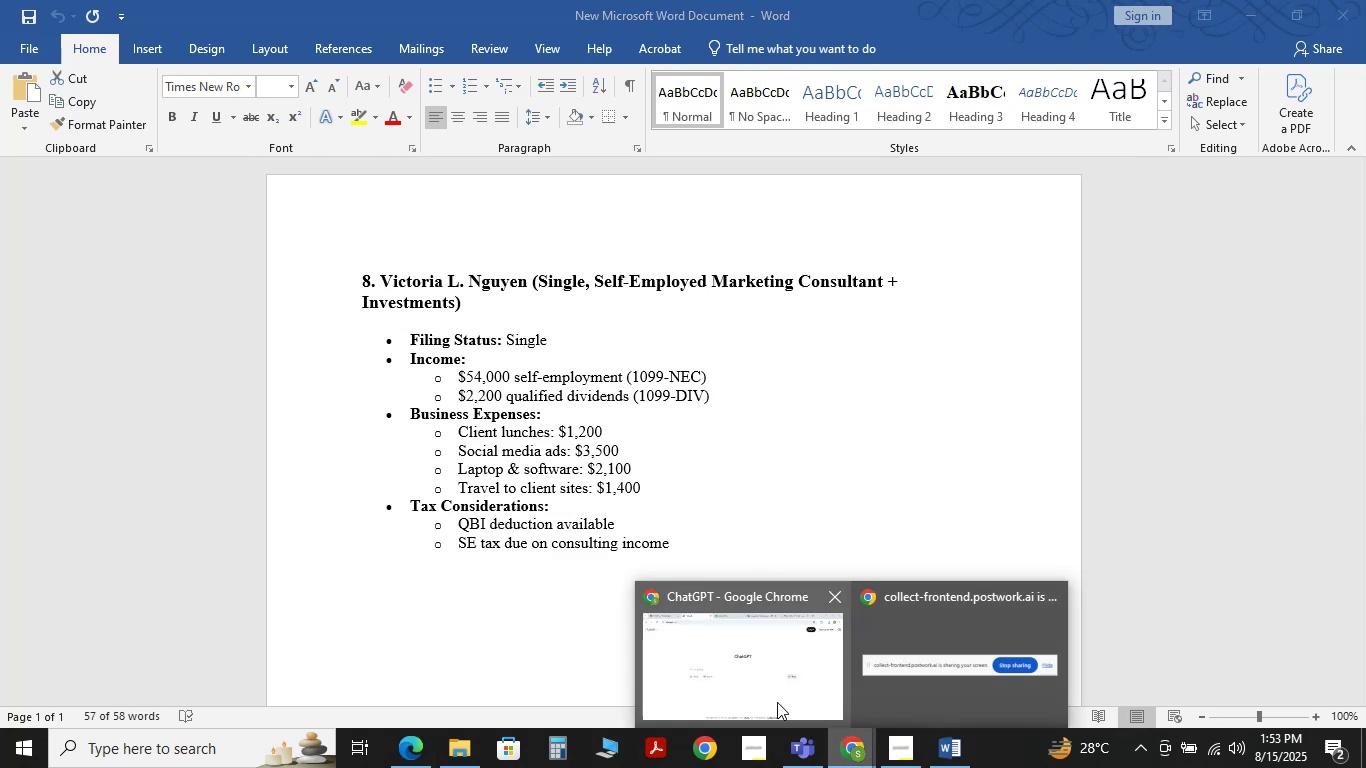 
left_click([766, 693])
 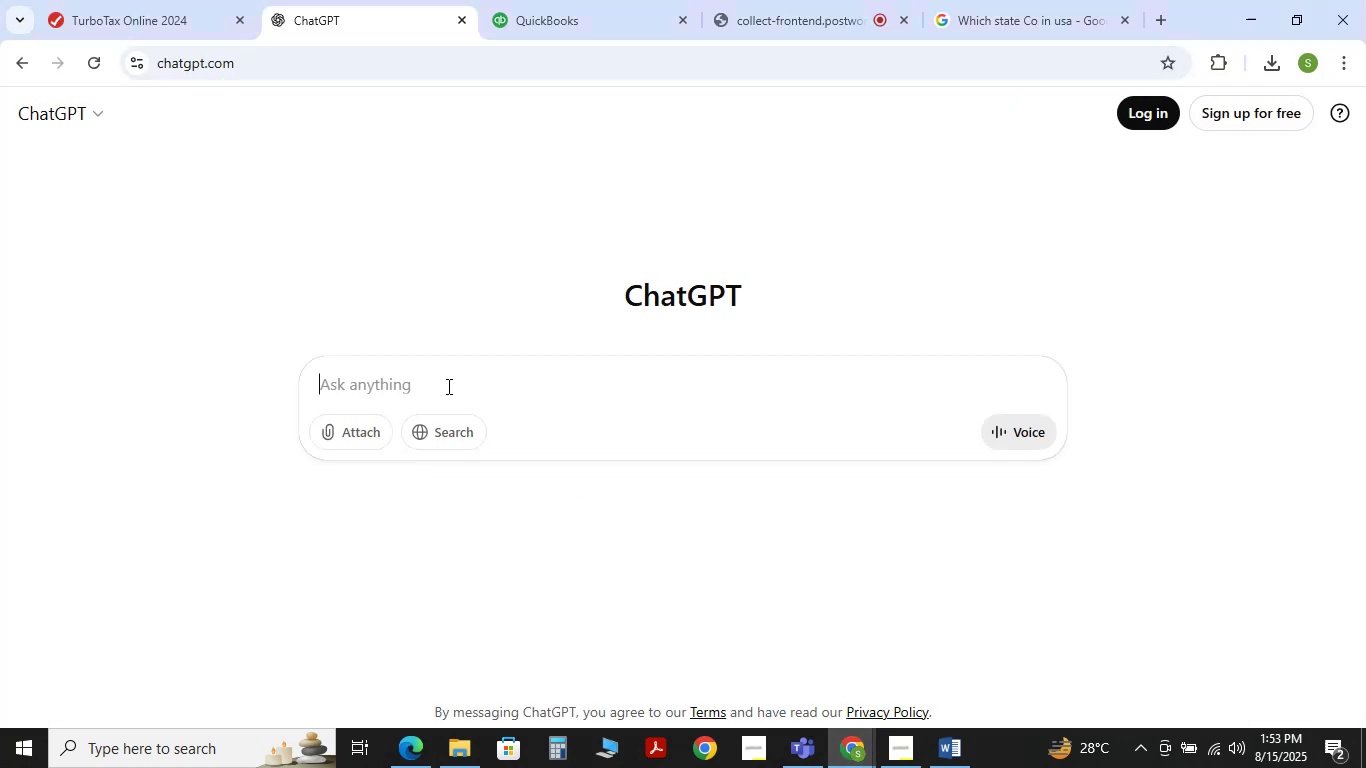 
type(this information of clients while filing tax on turbo you will arrange this information in your way so you can help me)
 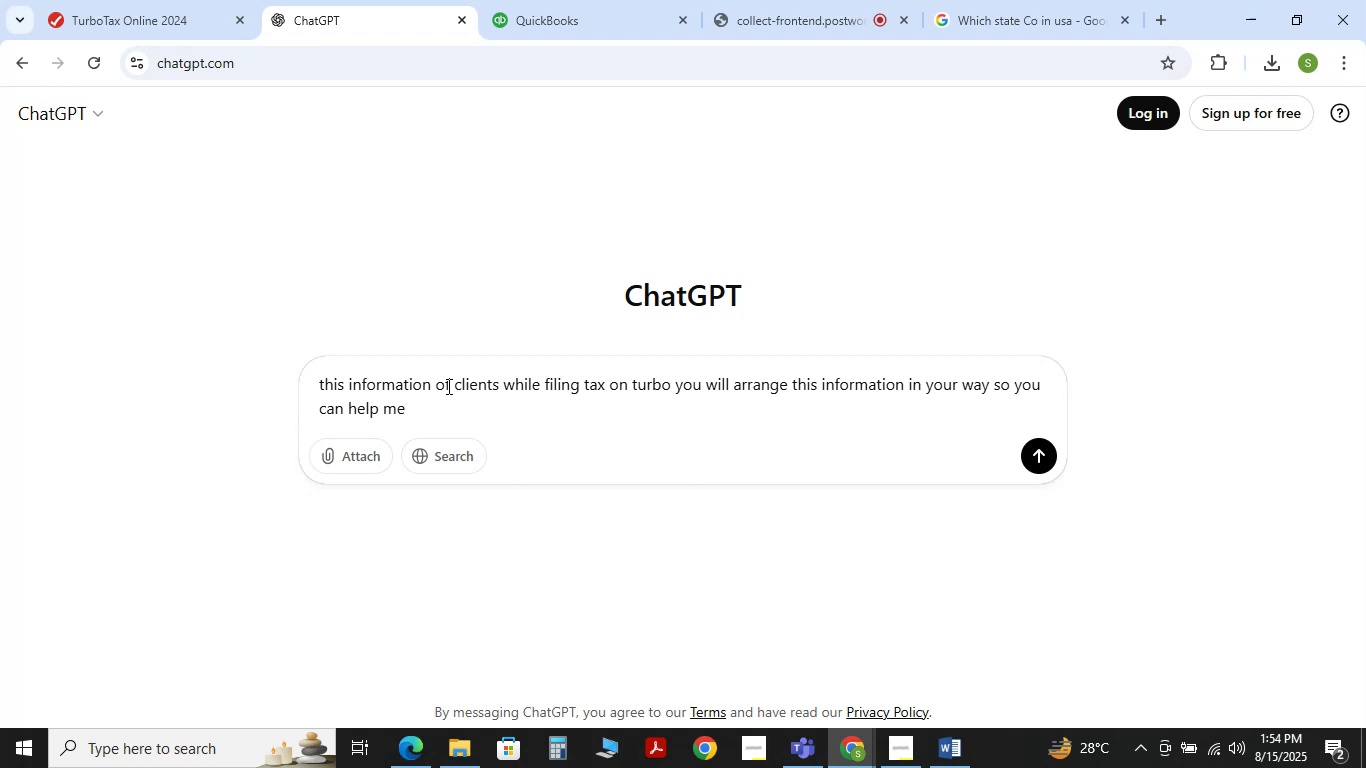 
key(Shift+Enter)
 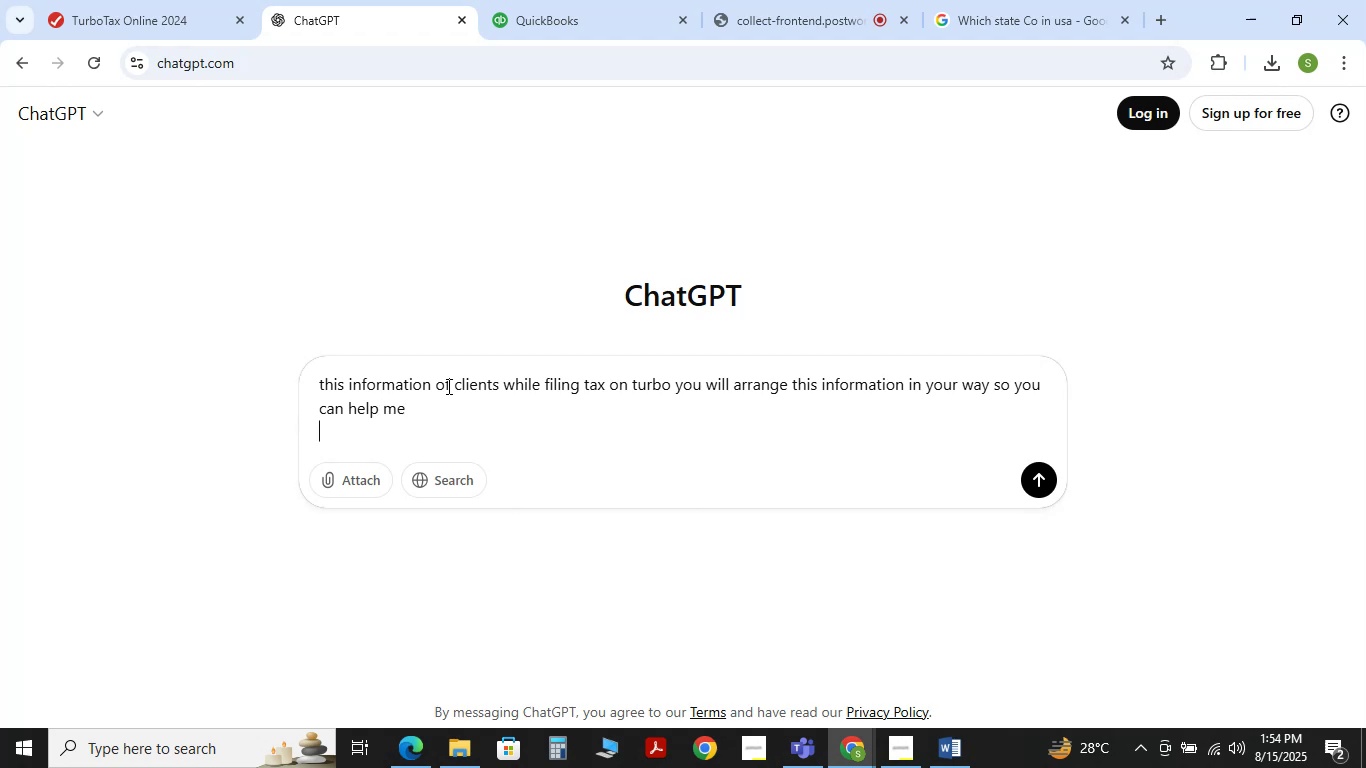 
key(Control+V)
 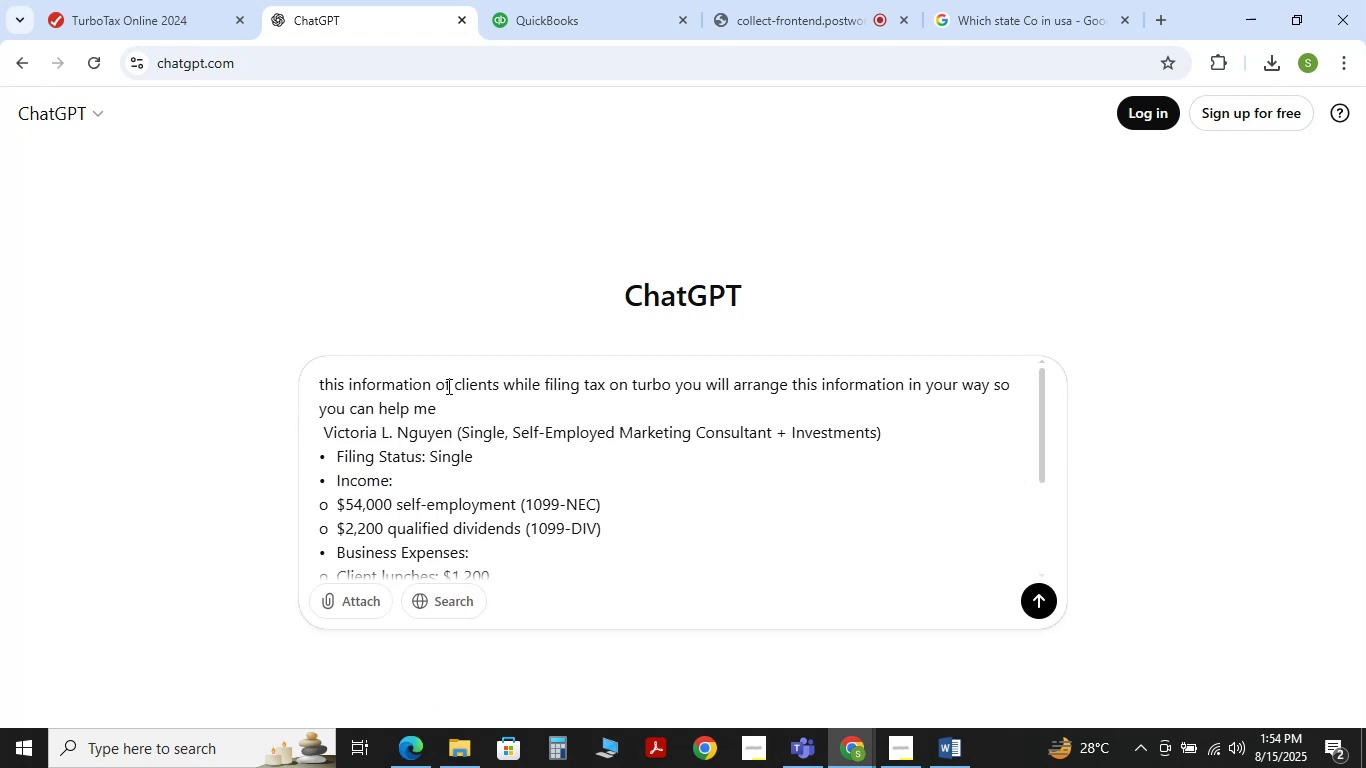 
key(Enter)
 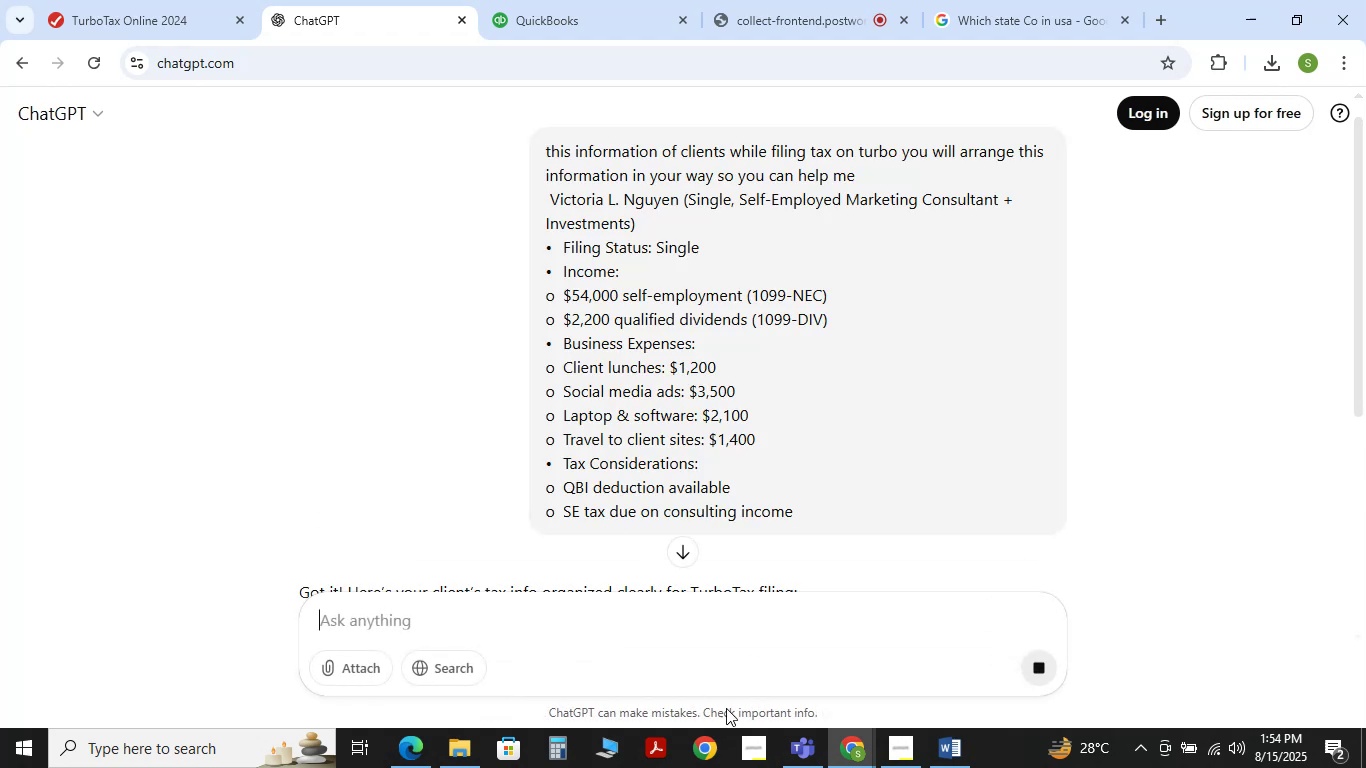 
mouse_move([471, 754])
 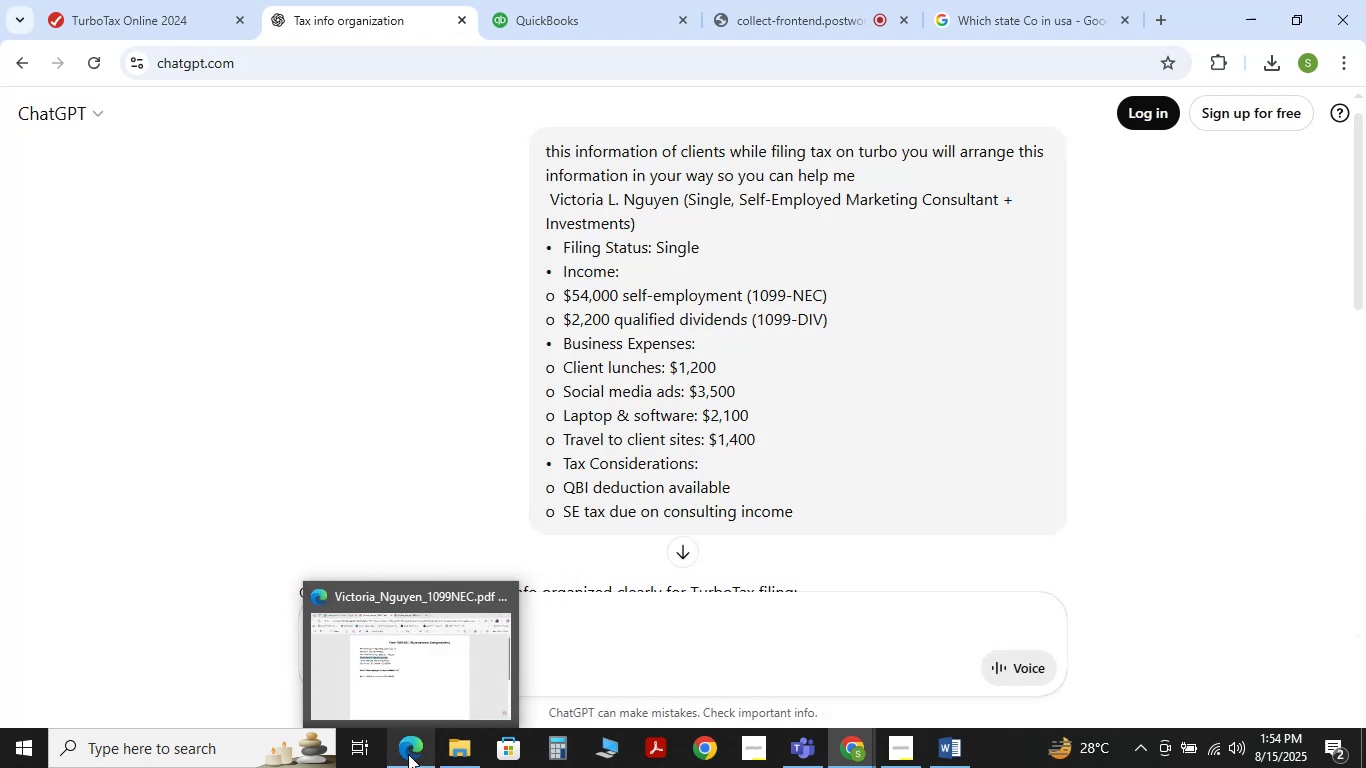 
double_click([408, 754])
 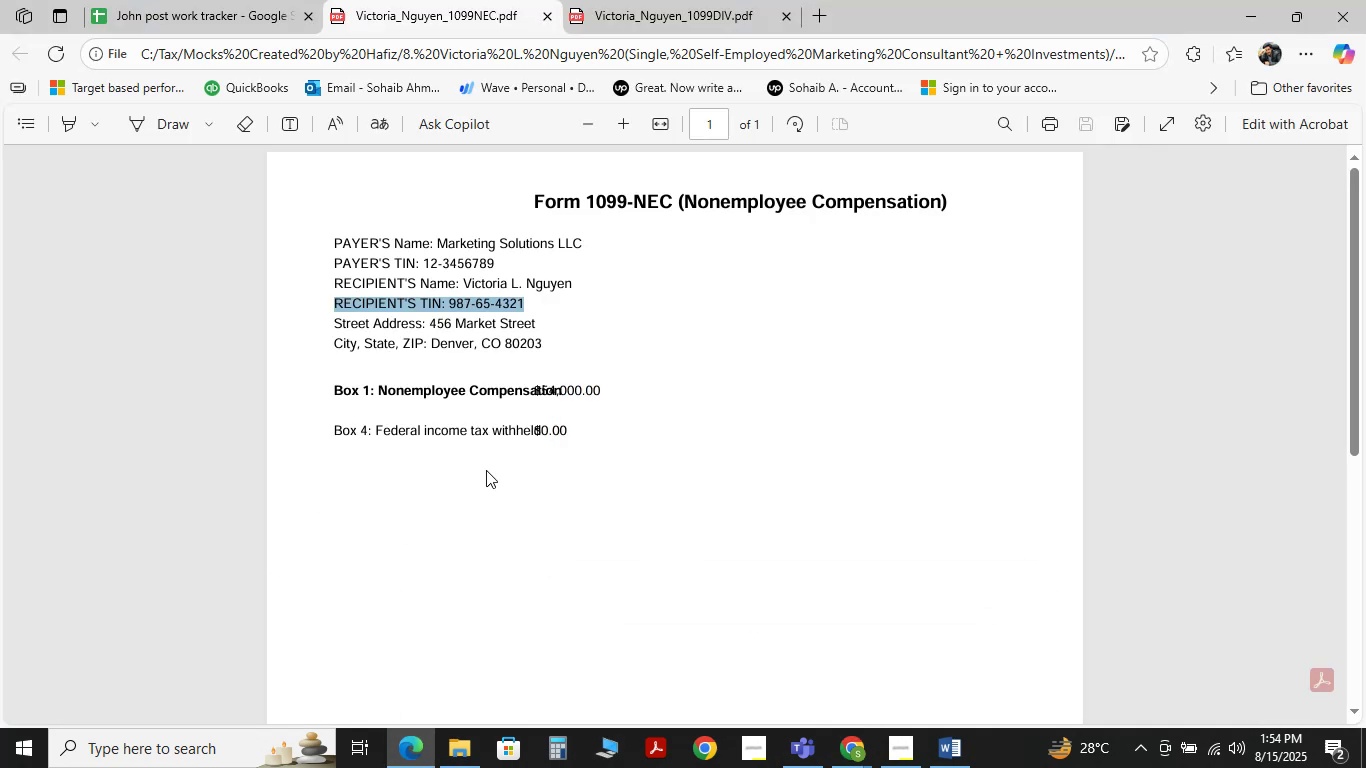 
double_click([563, 495])
 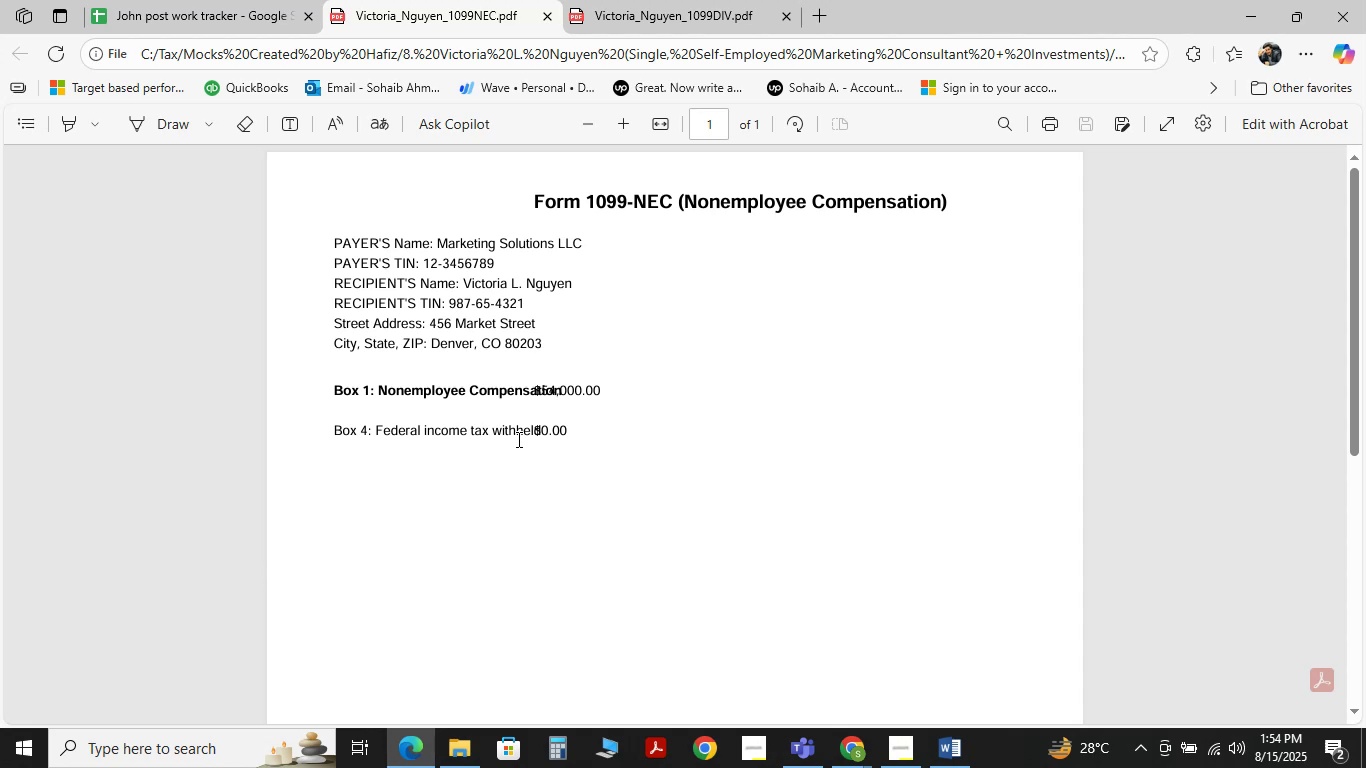 
key(Meta+Shift+S)
 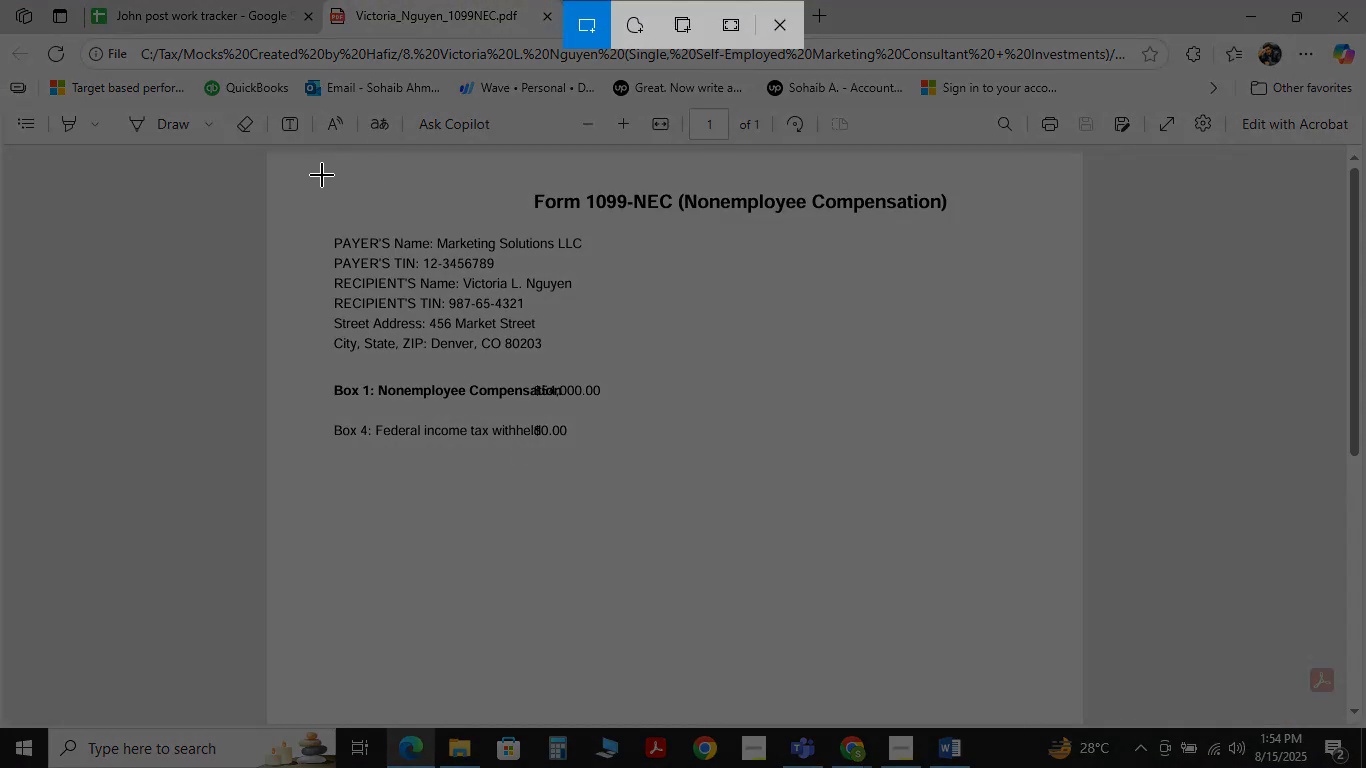 
left_click_drag(start_coordinate=[307, 166], to_coordinate=[1001, 441])
 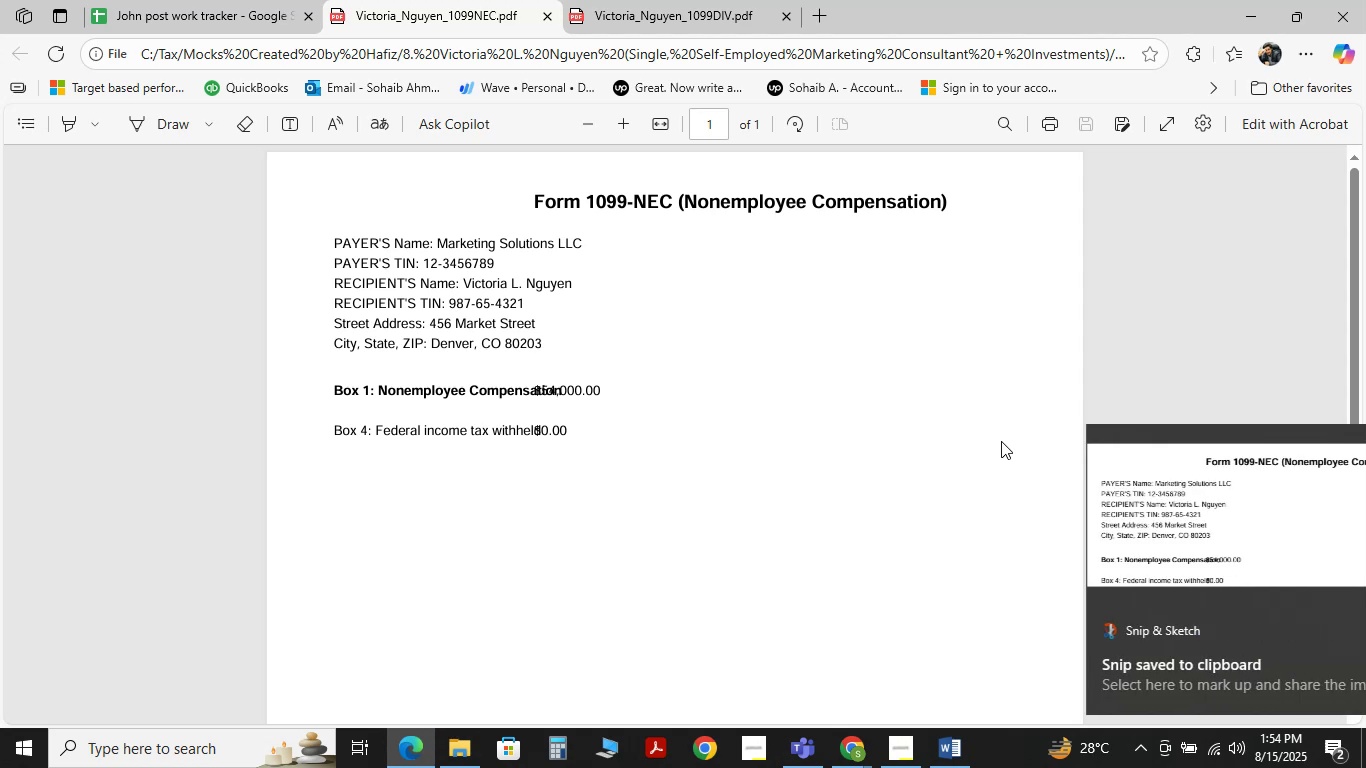 
key(Alt+AltLeft)
 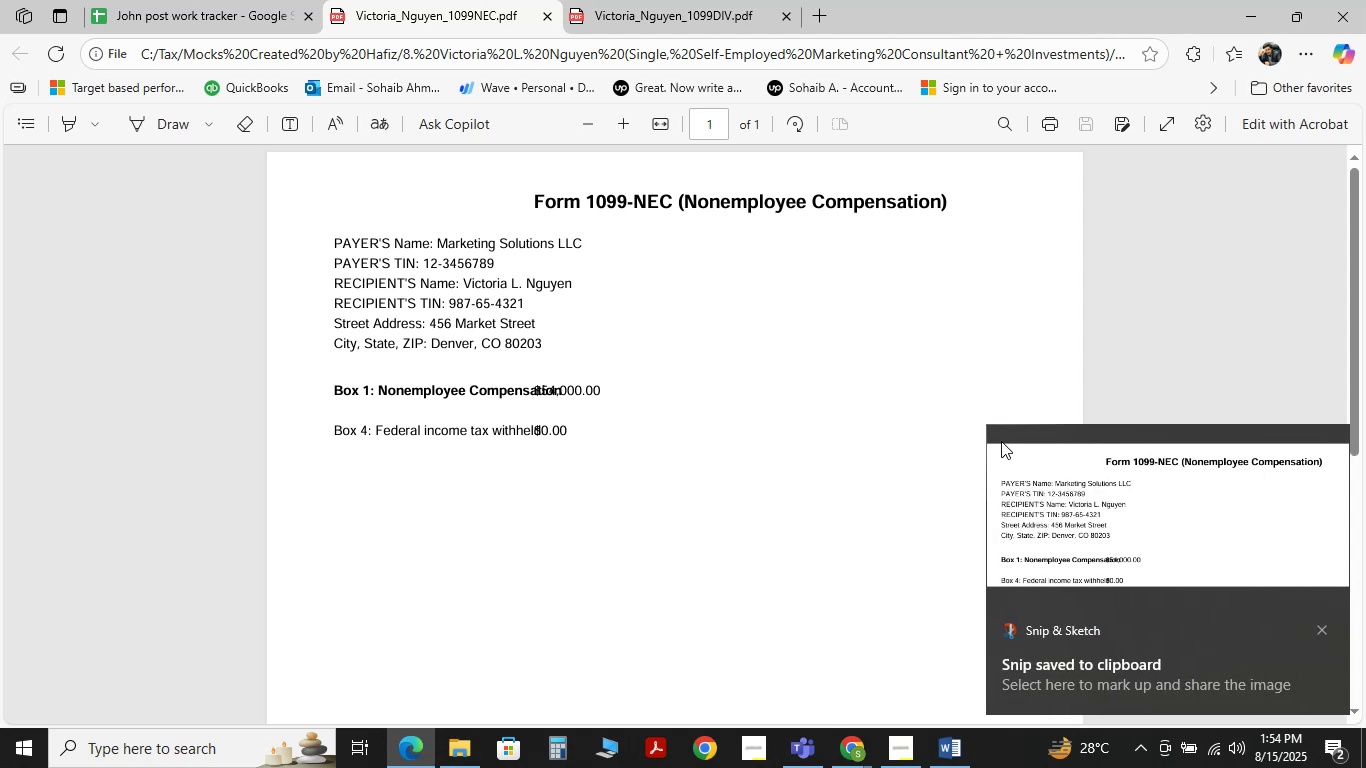 
key(Alt+Tab)
 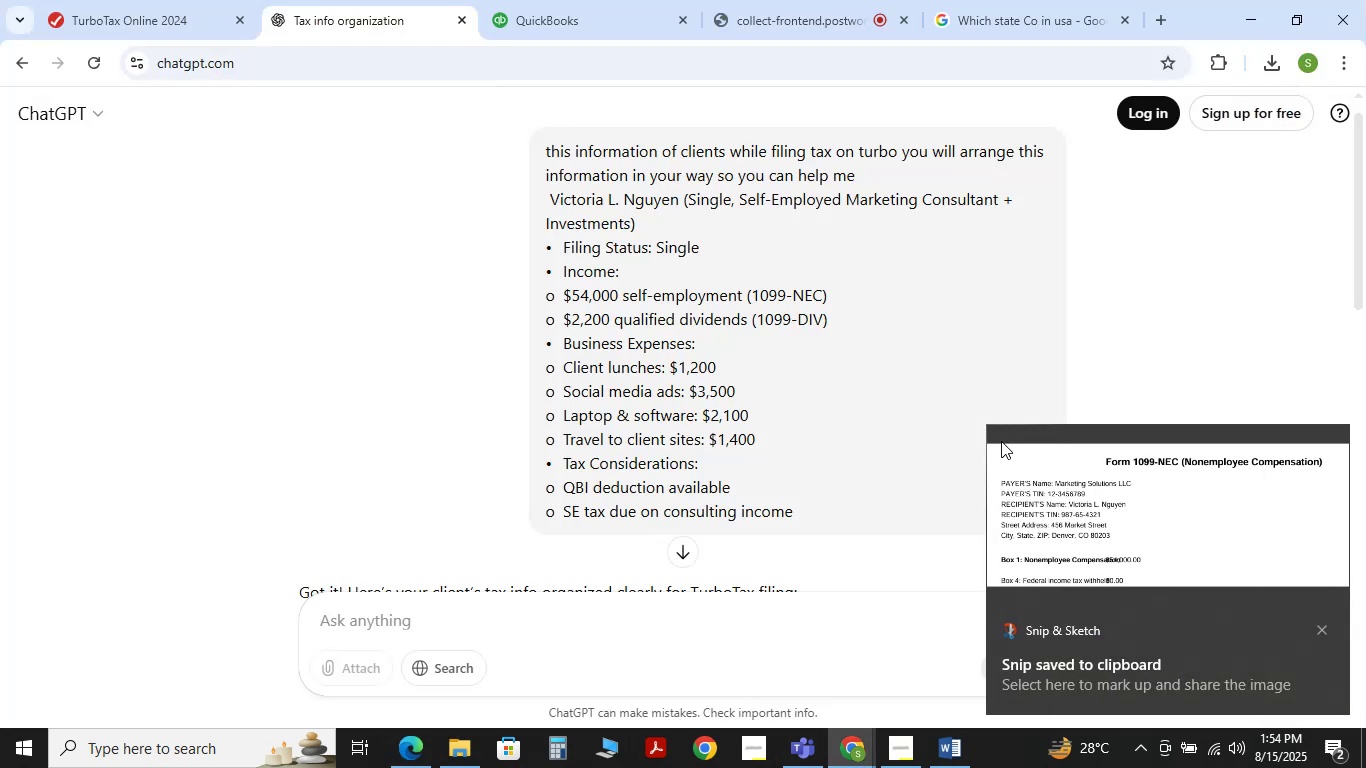 
key(Control+V)
 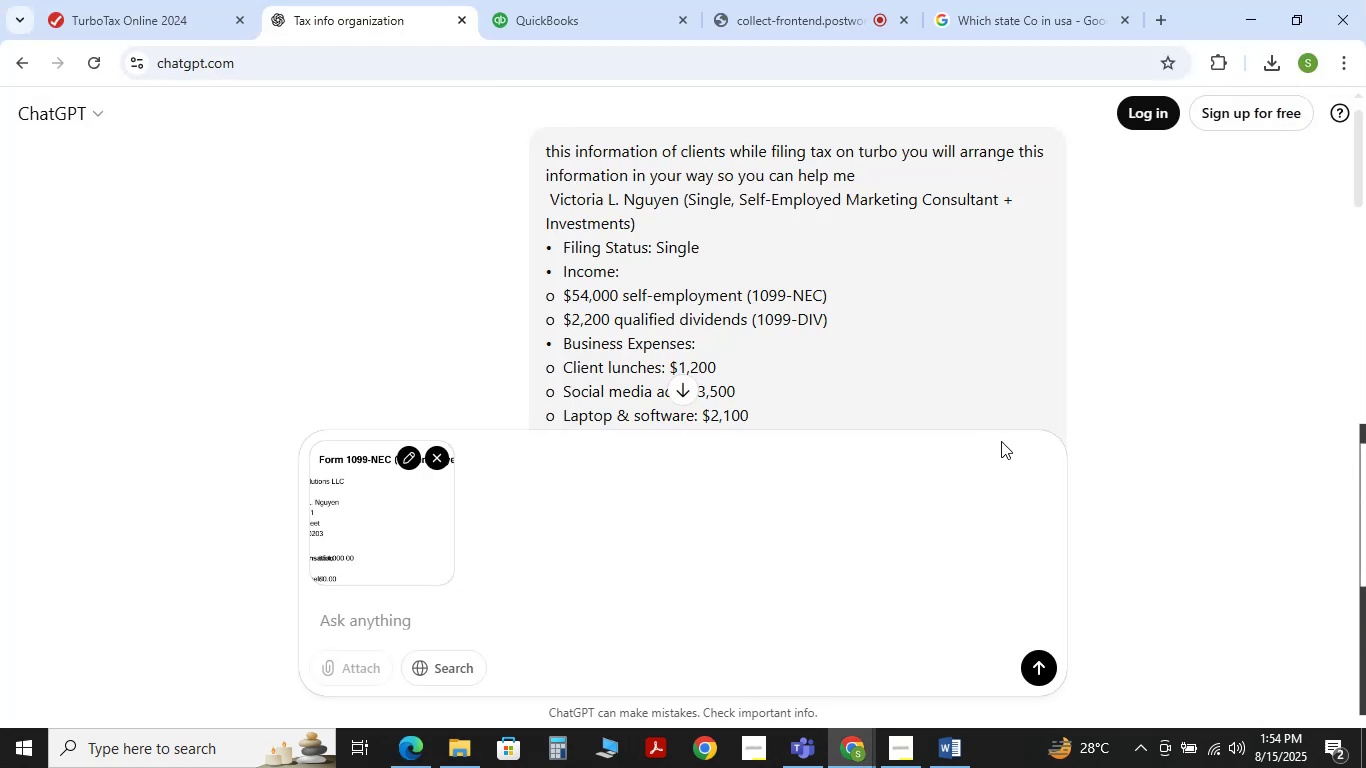 
wait(8.92)
 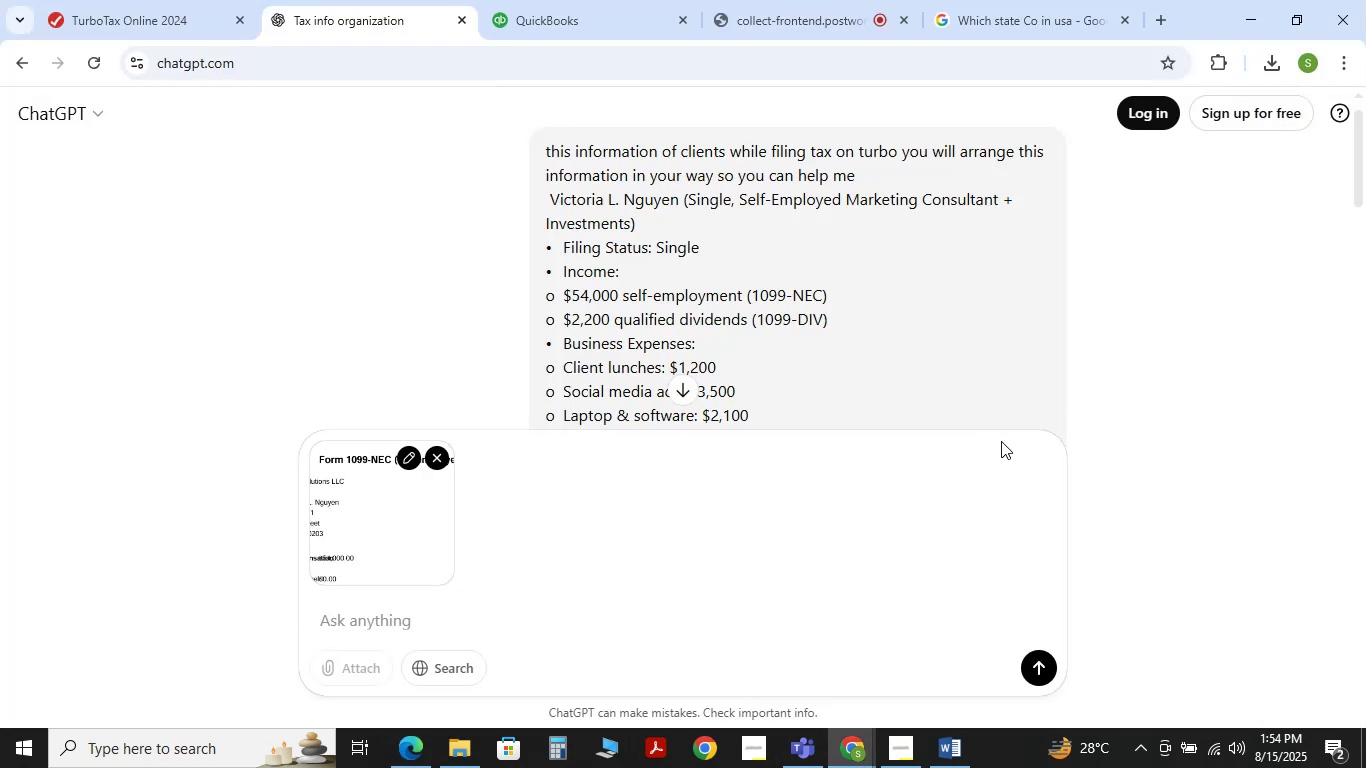 
key(Alt+Tab)
 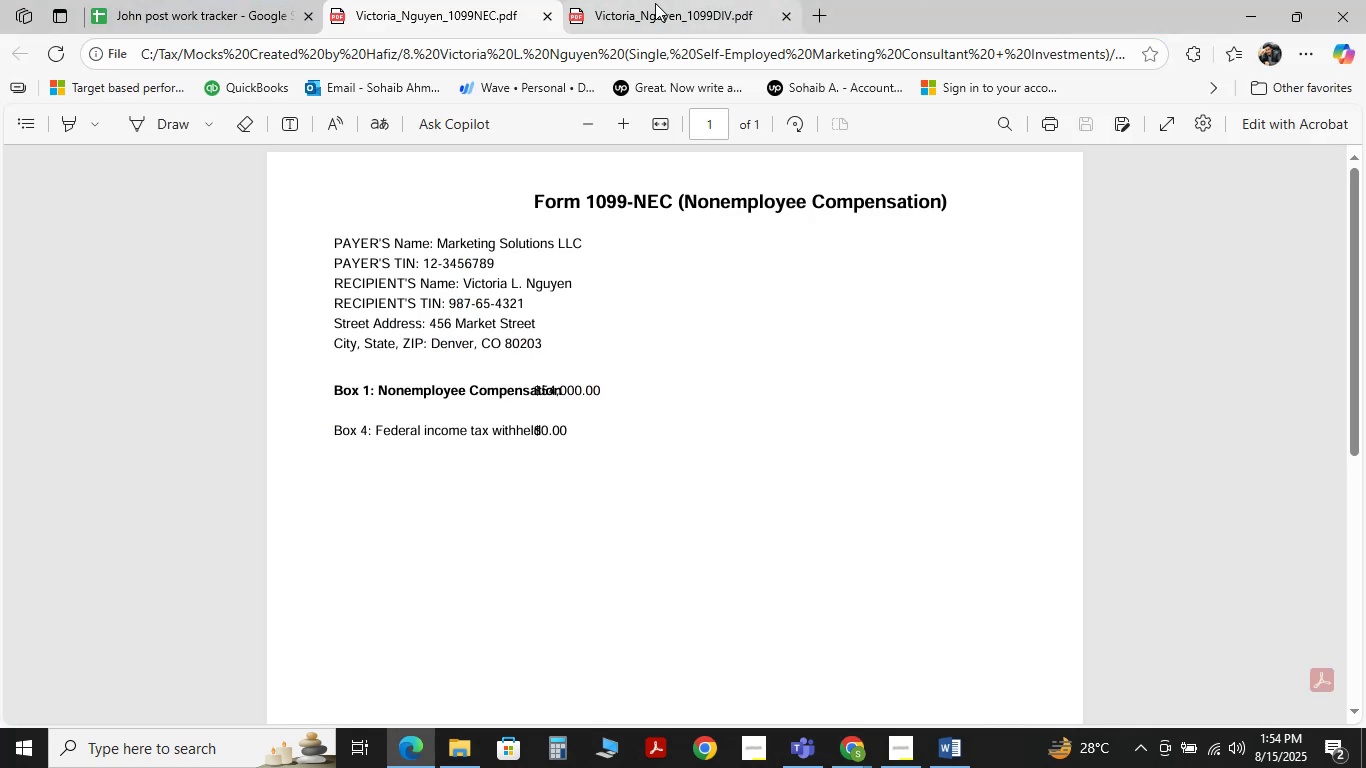 
left_click([655, 4])
 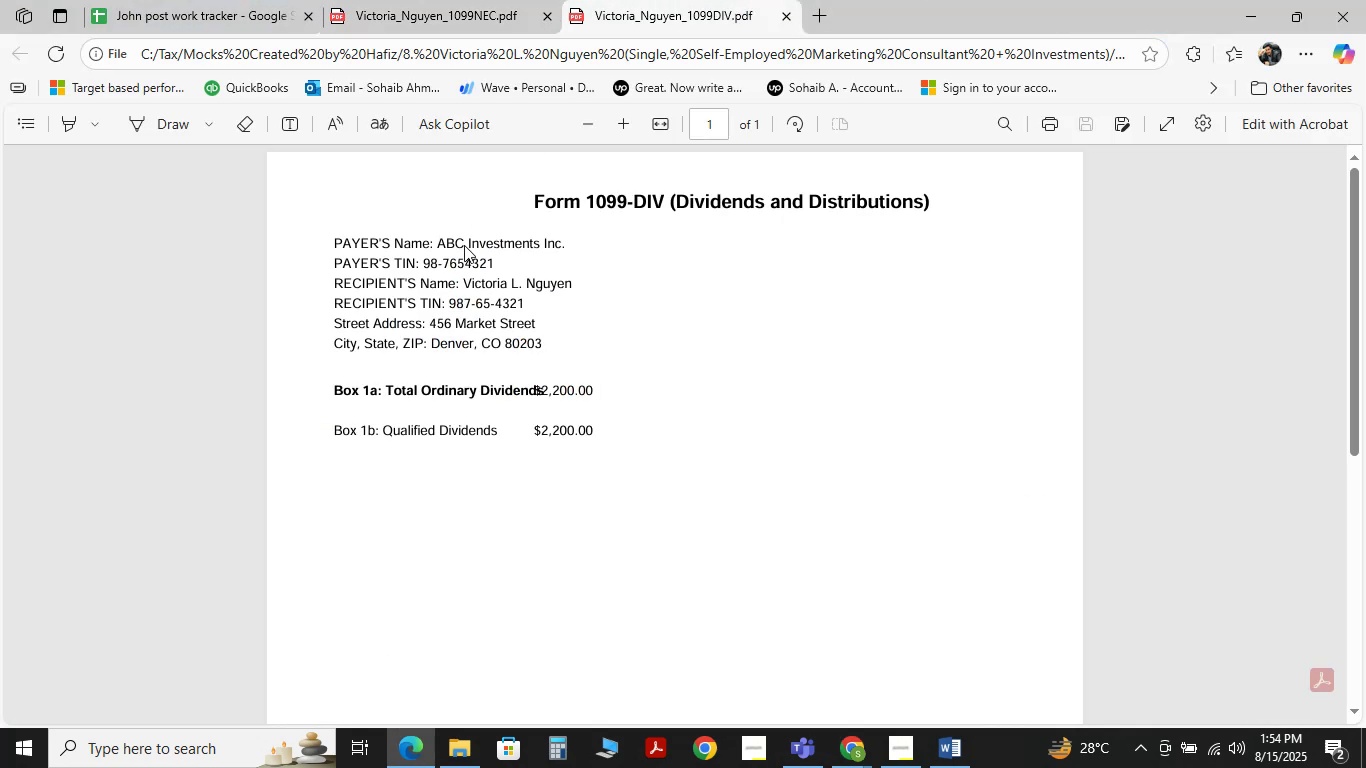 
key(Meta+Shift+S)
 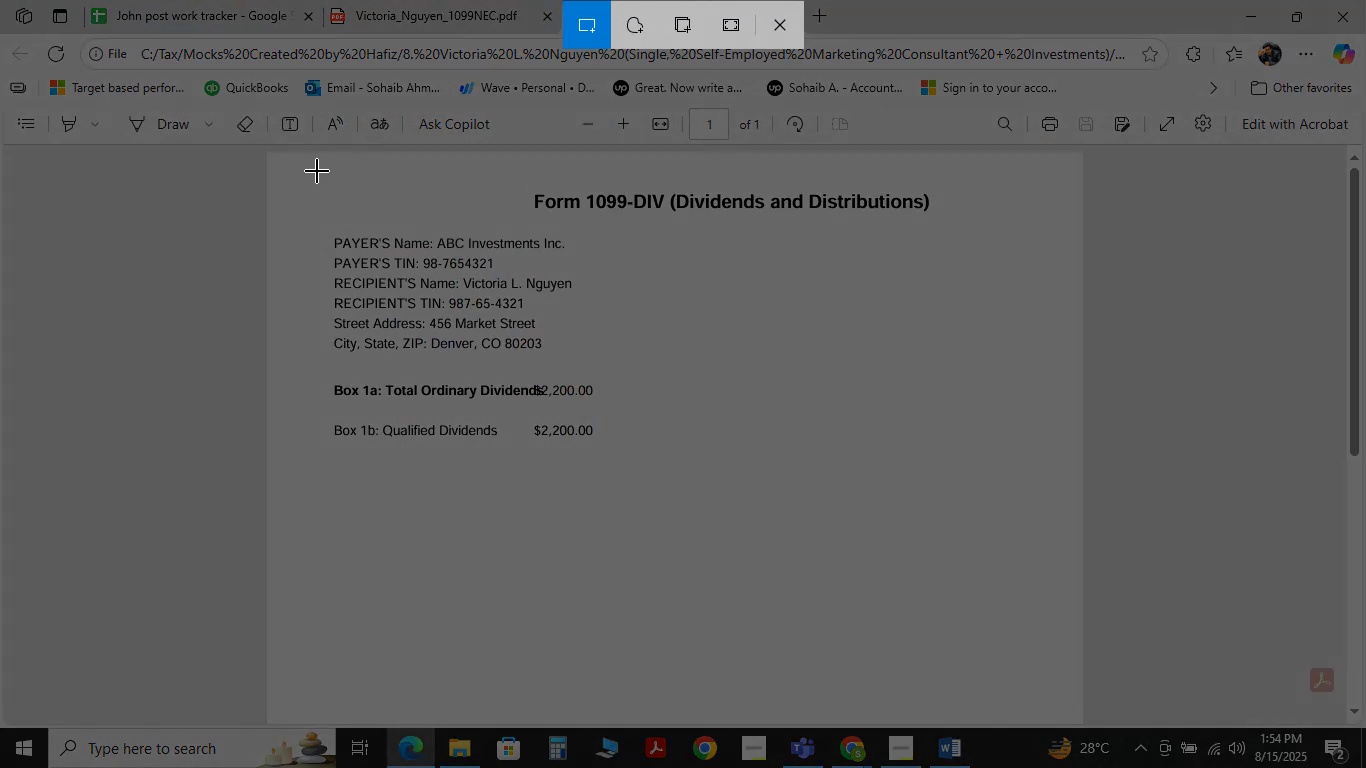 
left_click_drag(start_coordinate=[303, 172], to_coordinate=[981, 462])
 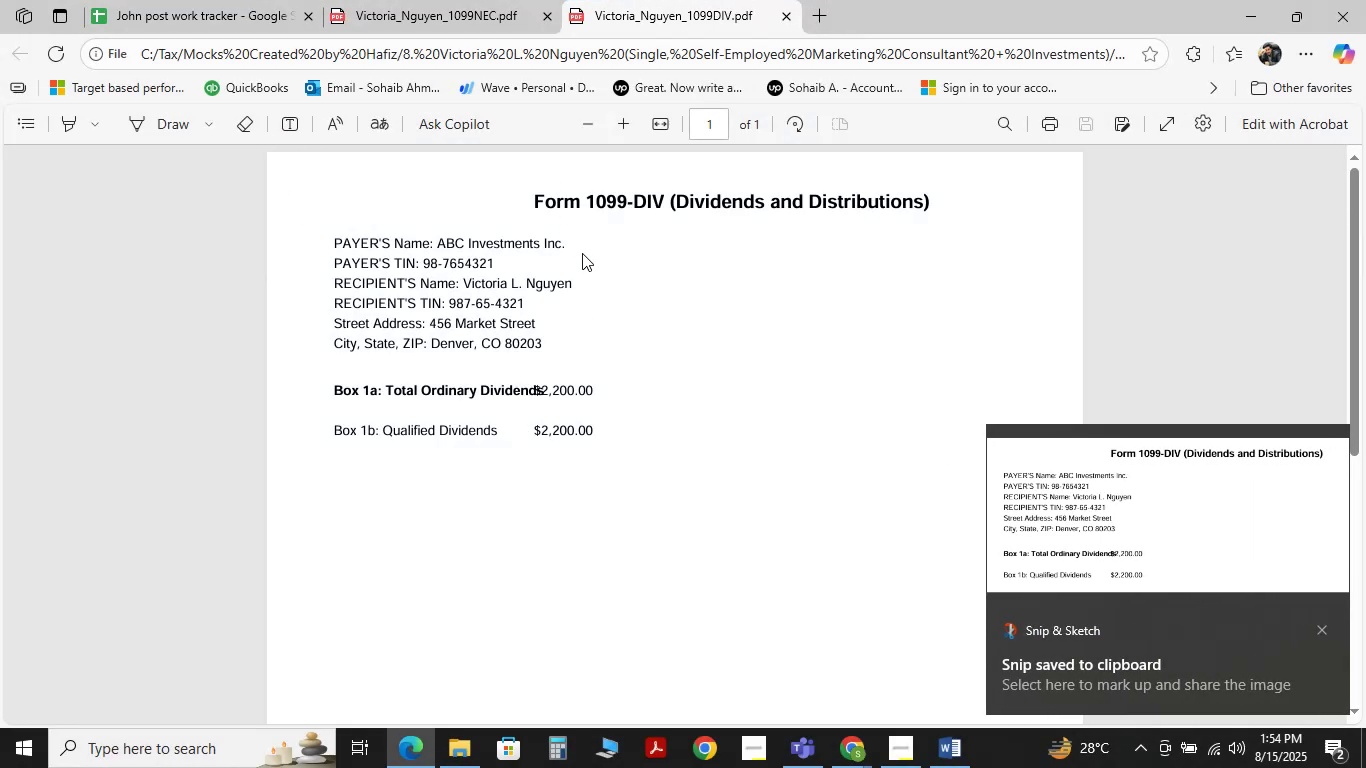 
key(Alt+Tab)
 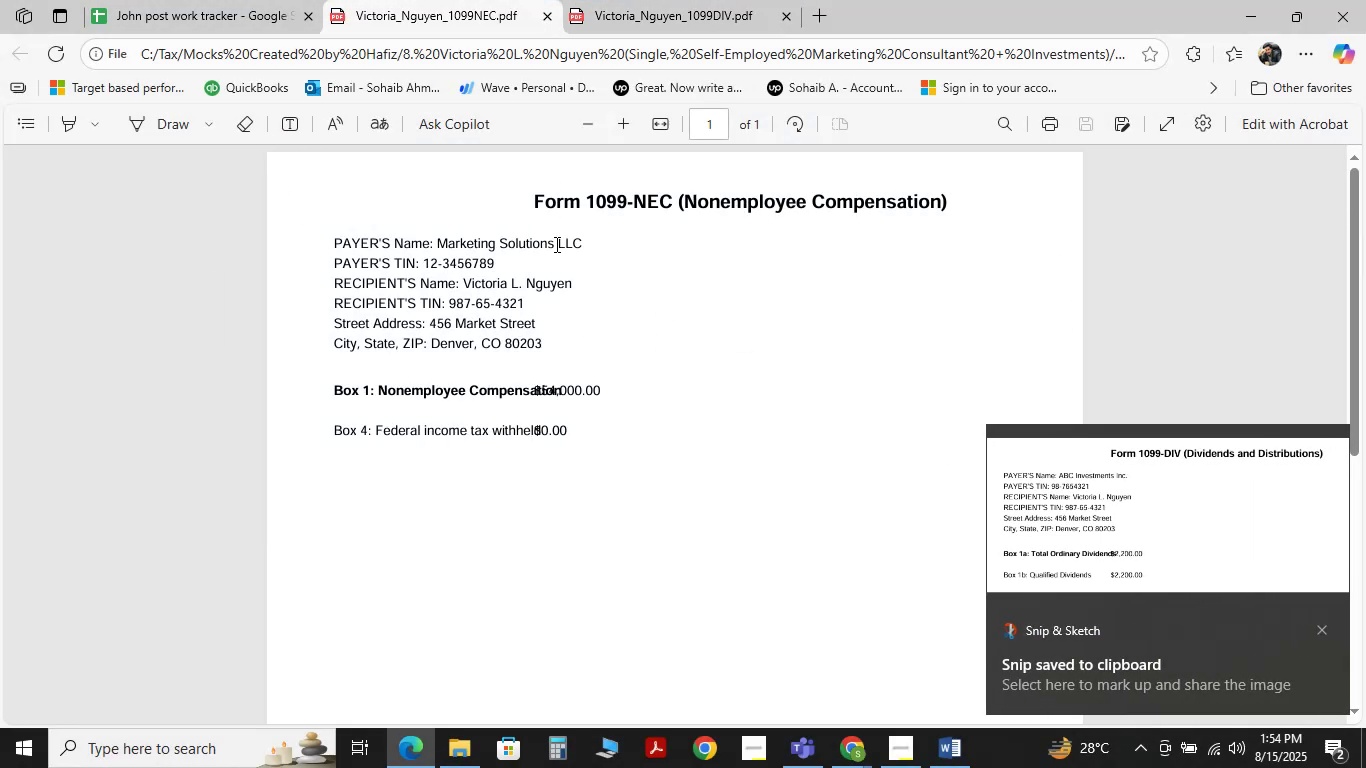 
key(Alt+Tab)
 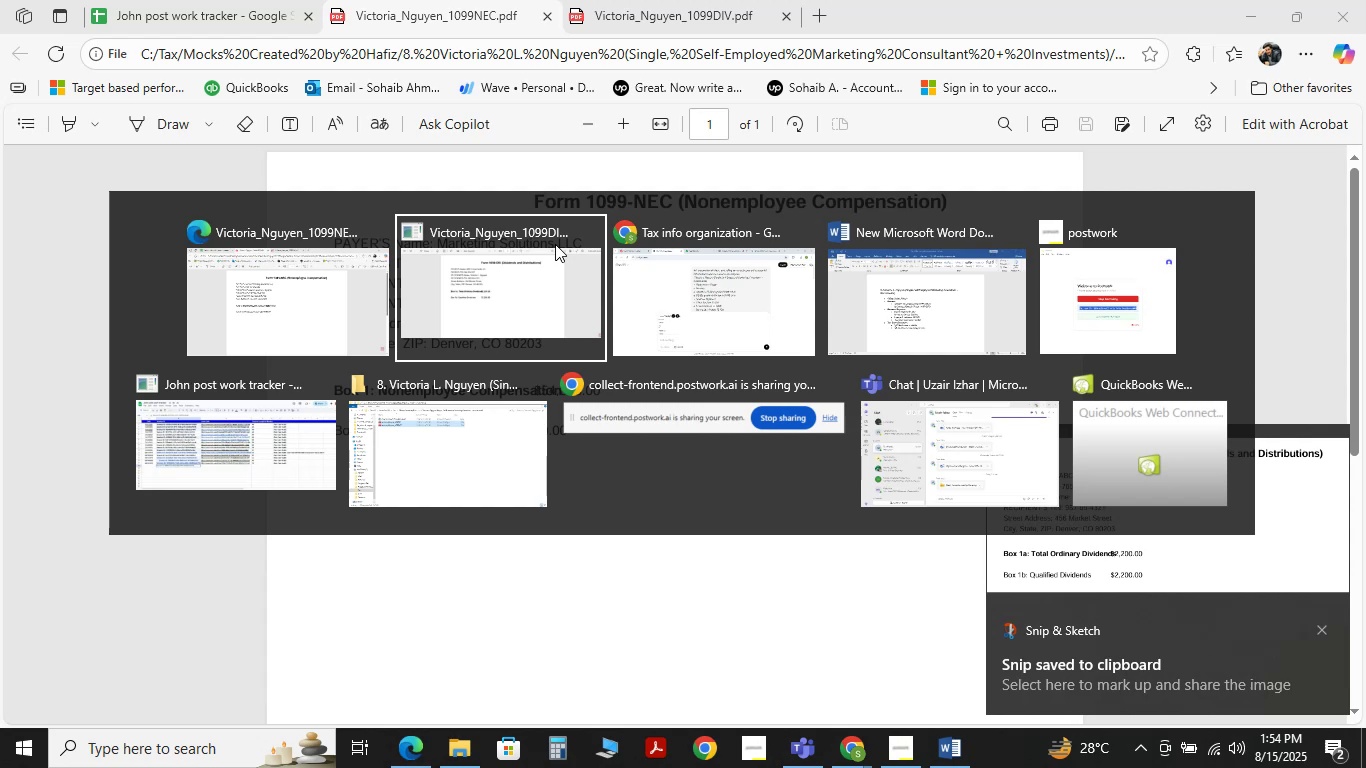 
key(Alt+Tab)
 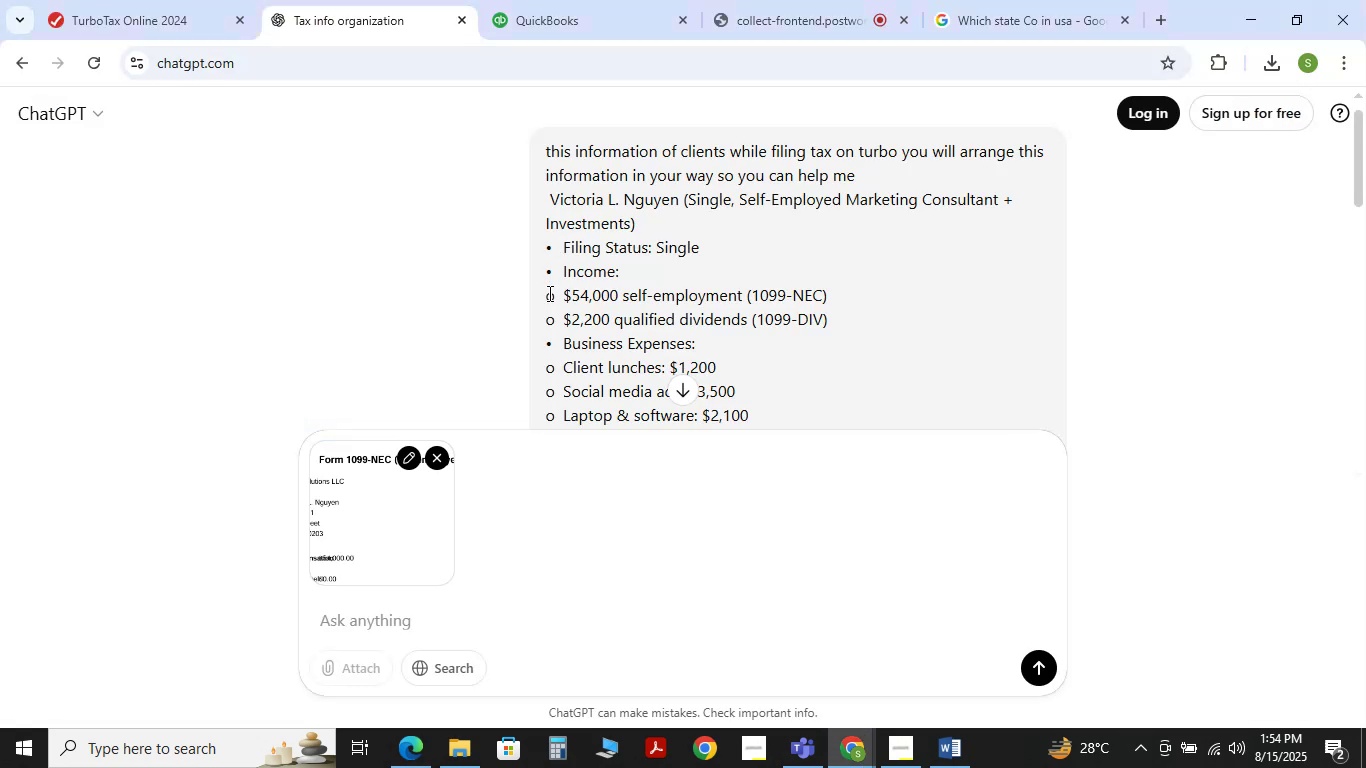 
key(Control+V)
 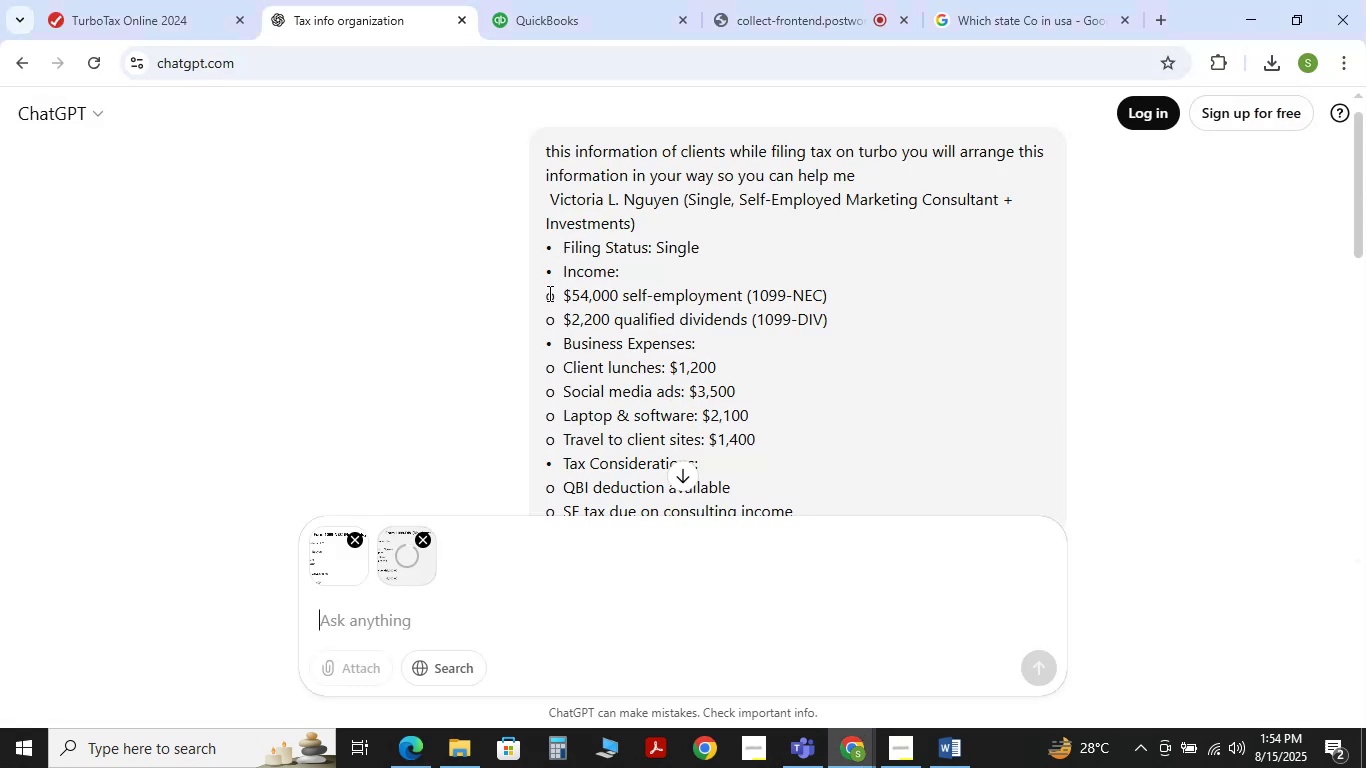 
type(Alson)
key(Backspace)
type( this information is relevant to this so )
 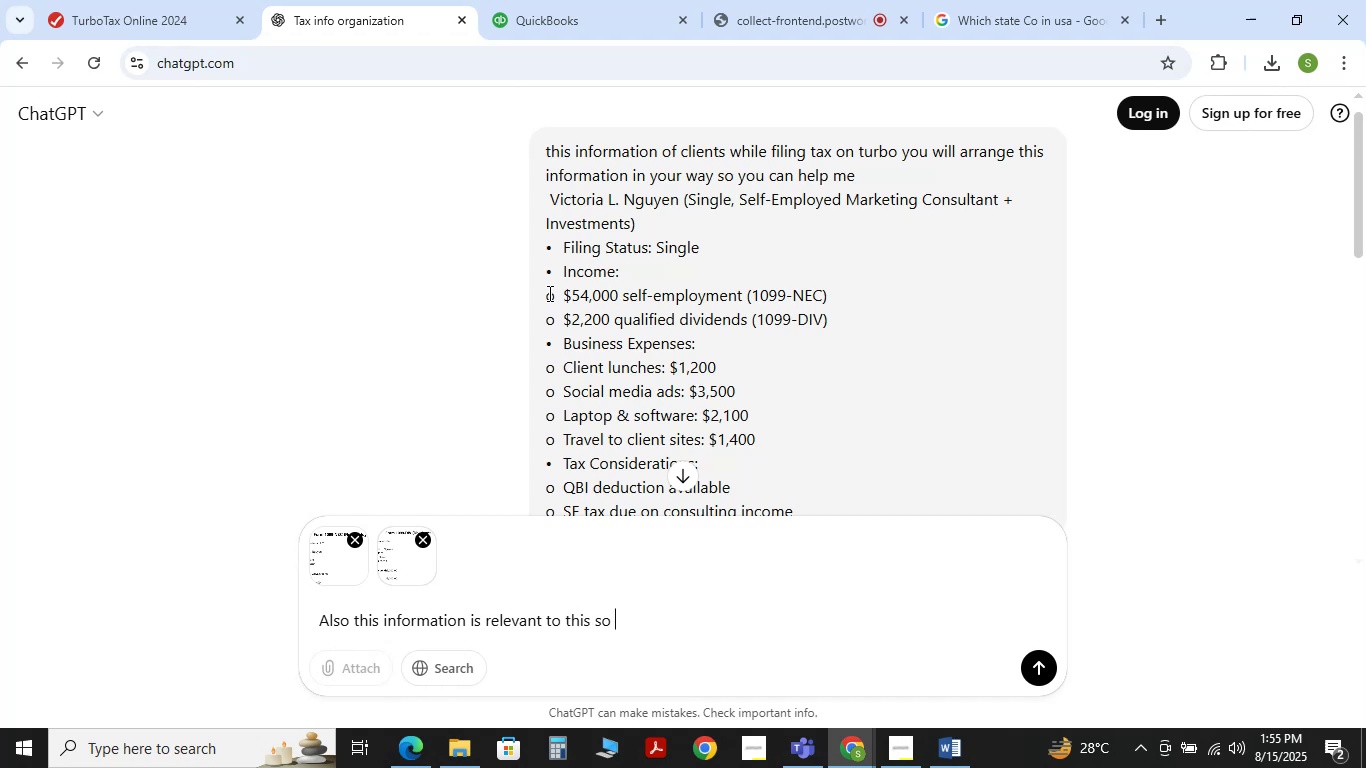 
type(extract so we can use it)
 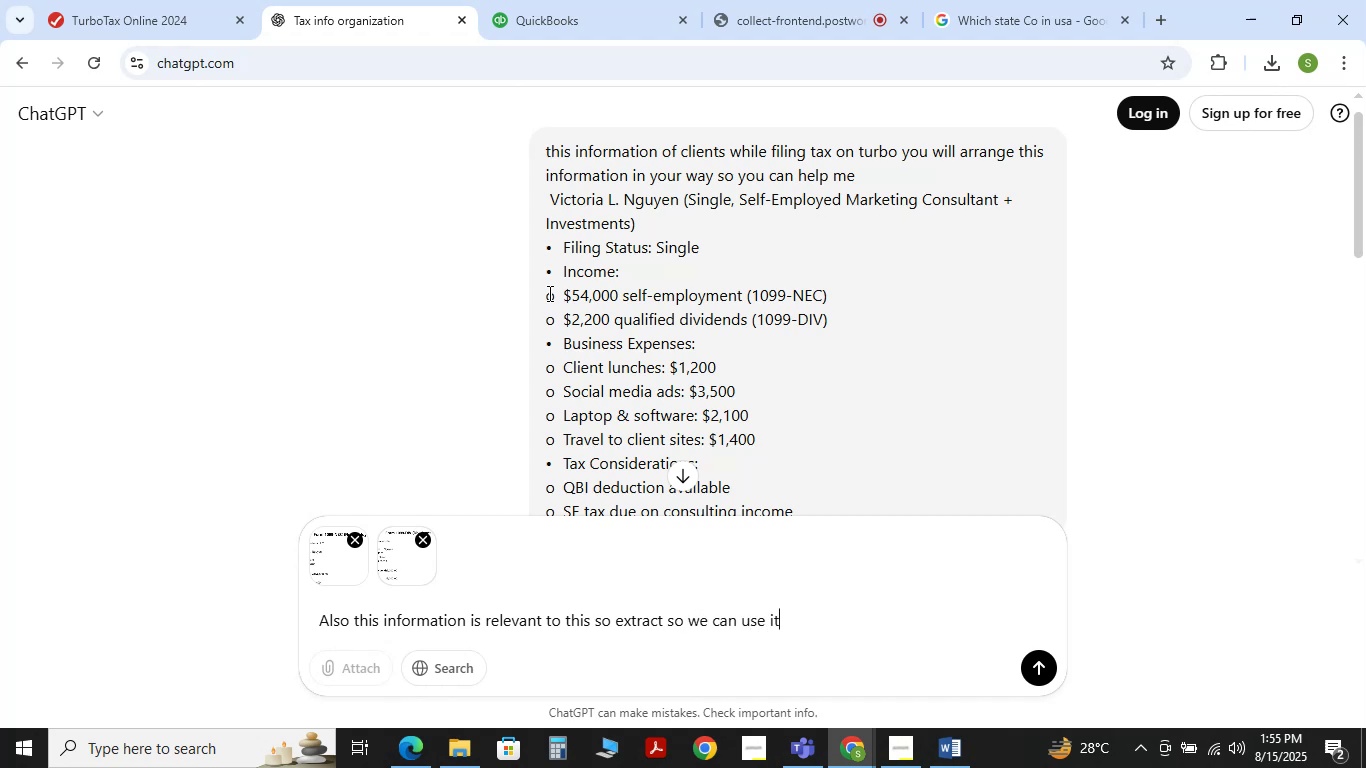 
key(Enter)
 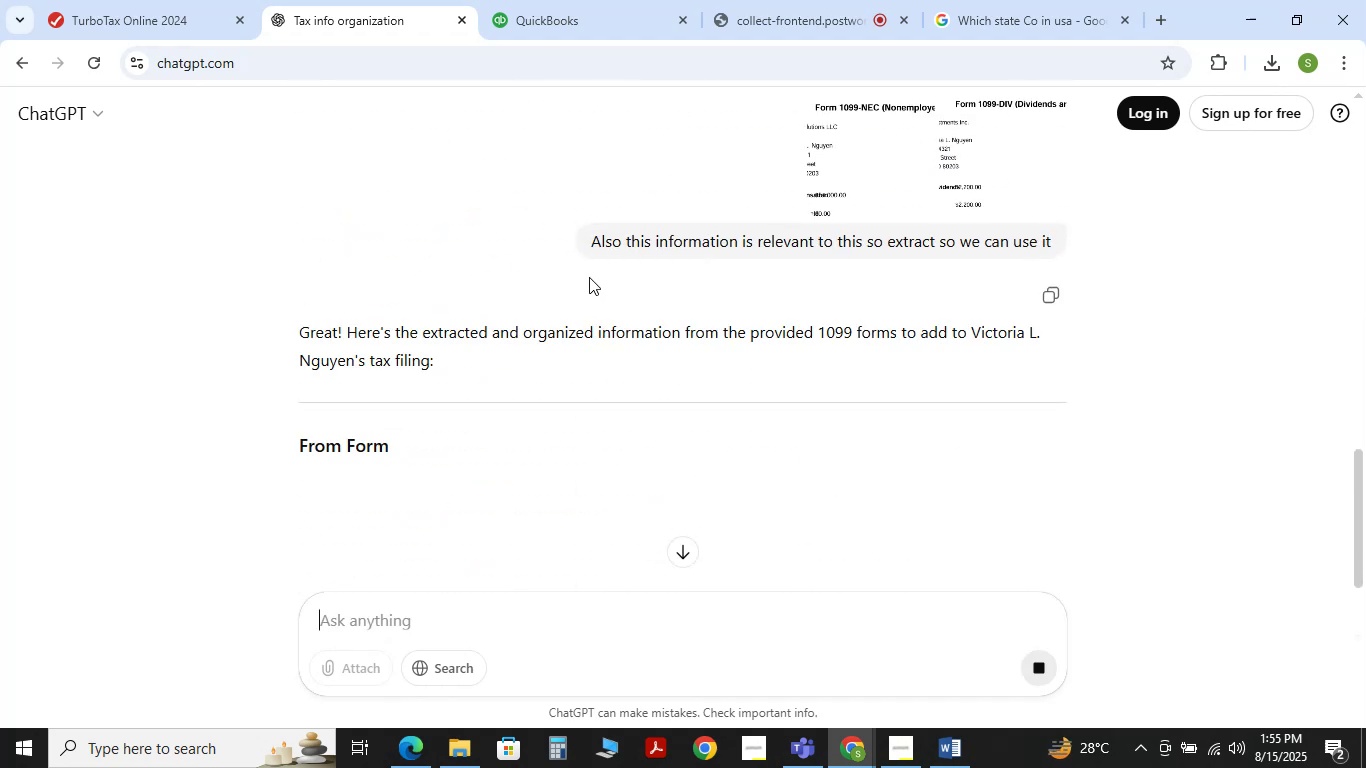 
scroll: coordinate [562, 304], scroll_direction: down, amount: 3.0
 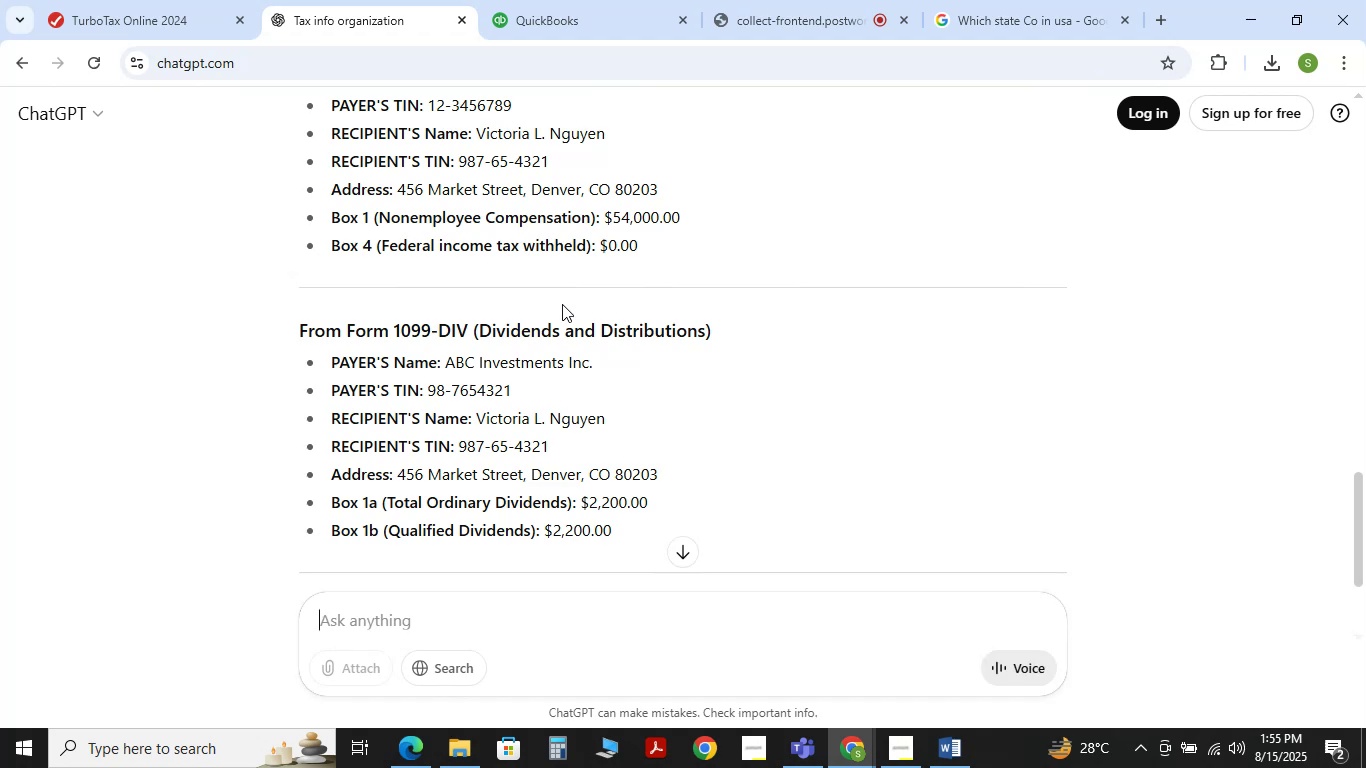 
scroll: coordinate [562, 304], scroll_direction: up, amount: 1.0
 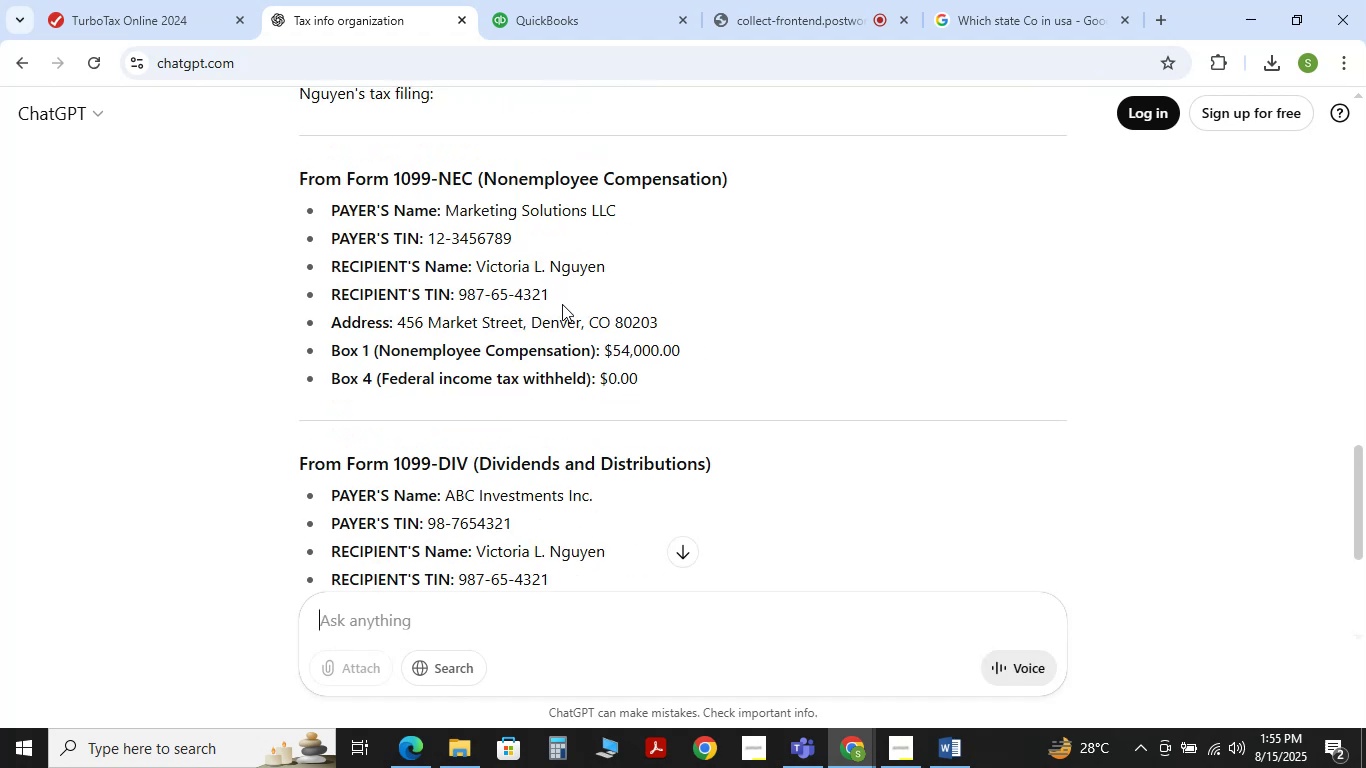 
scroll: coordinate [562, 304], scroll_direction: down, amount: 2.0
 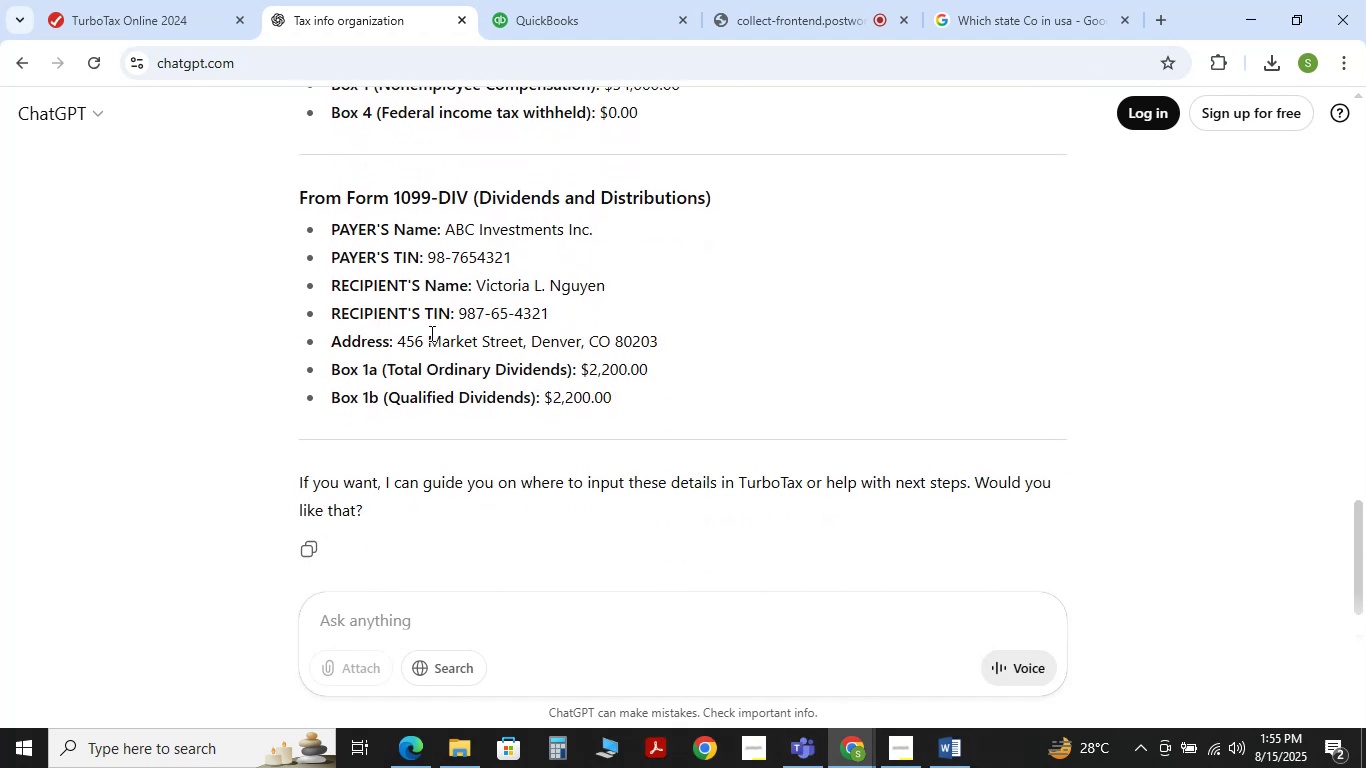 
wait(6.49)
 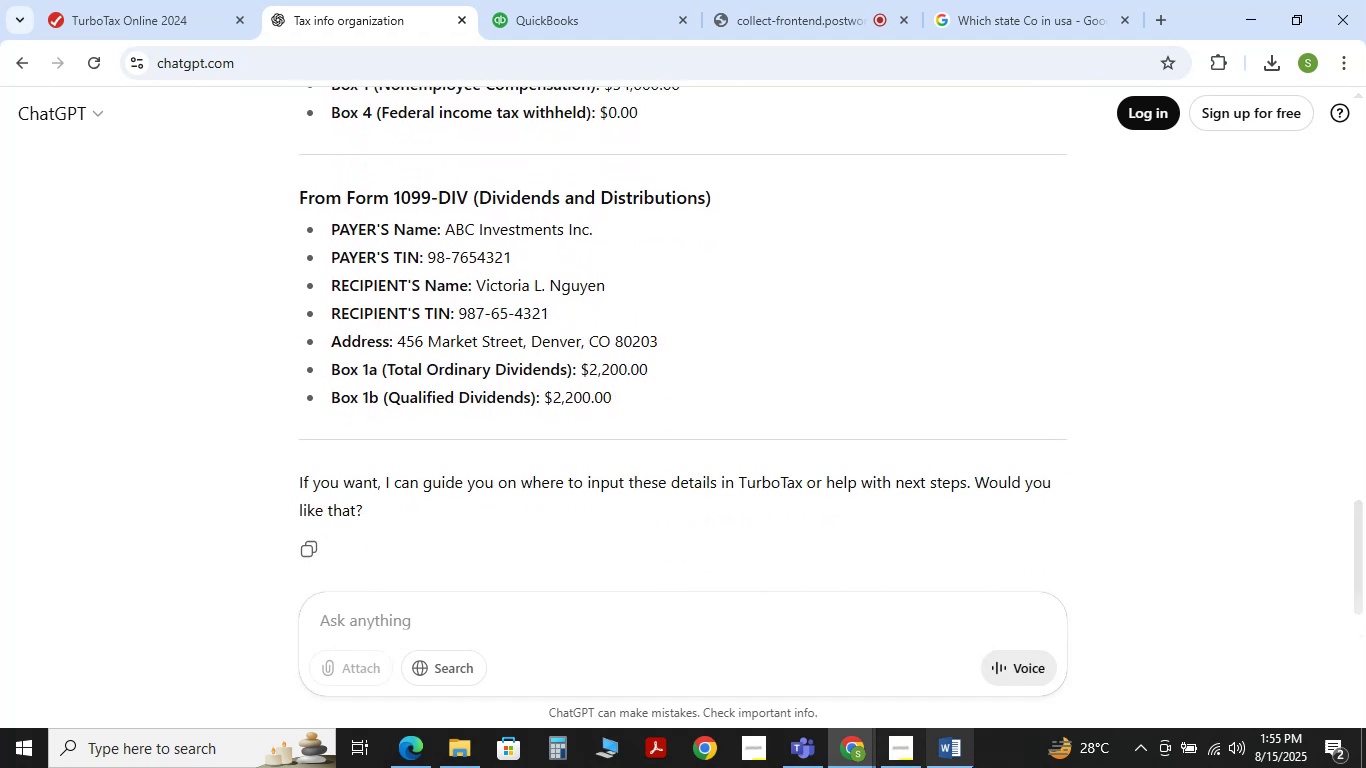 
left_click([188, 0])
 